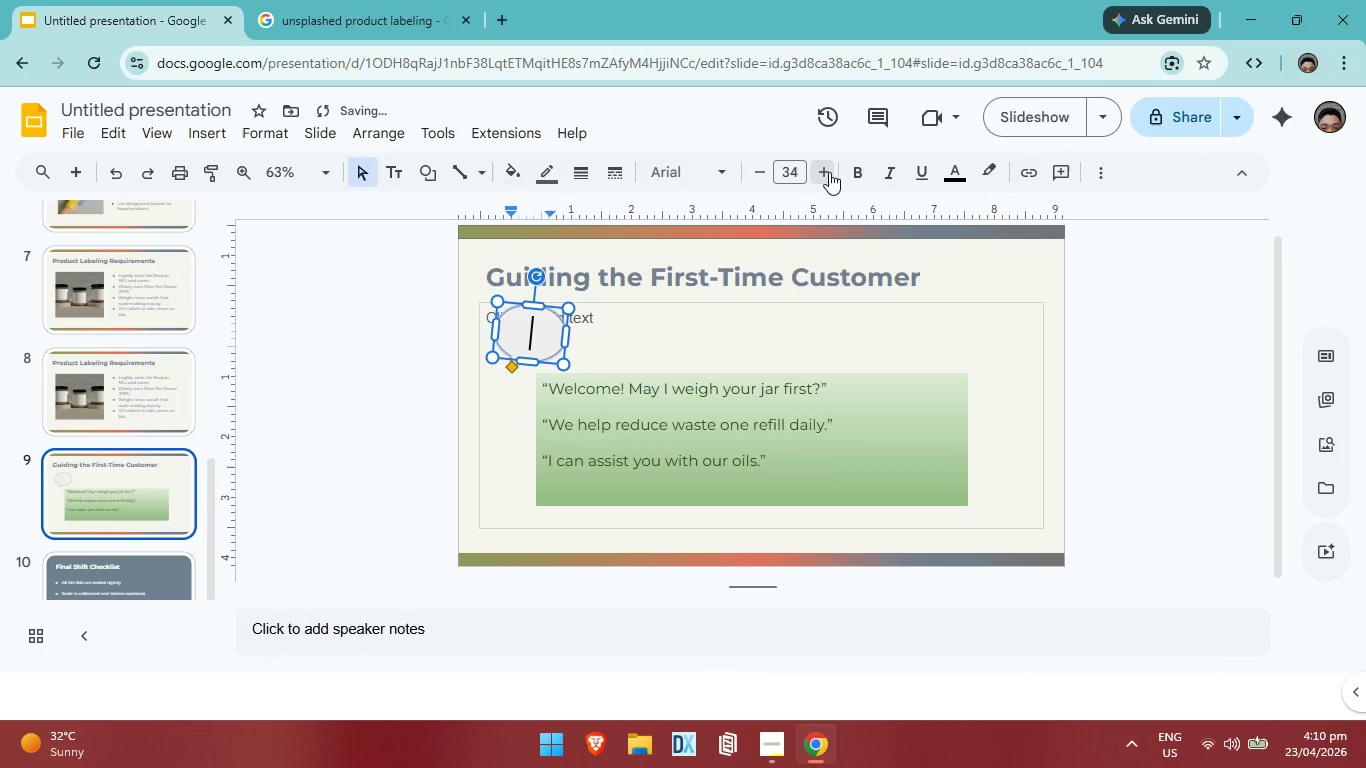 
triple_click([829, 172])
 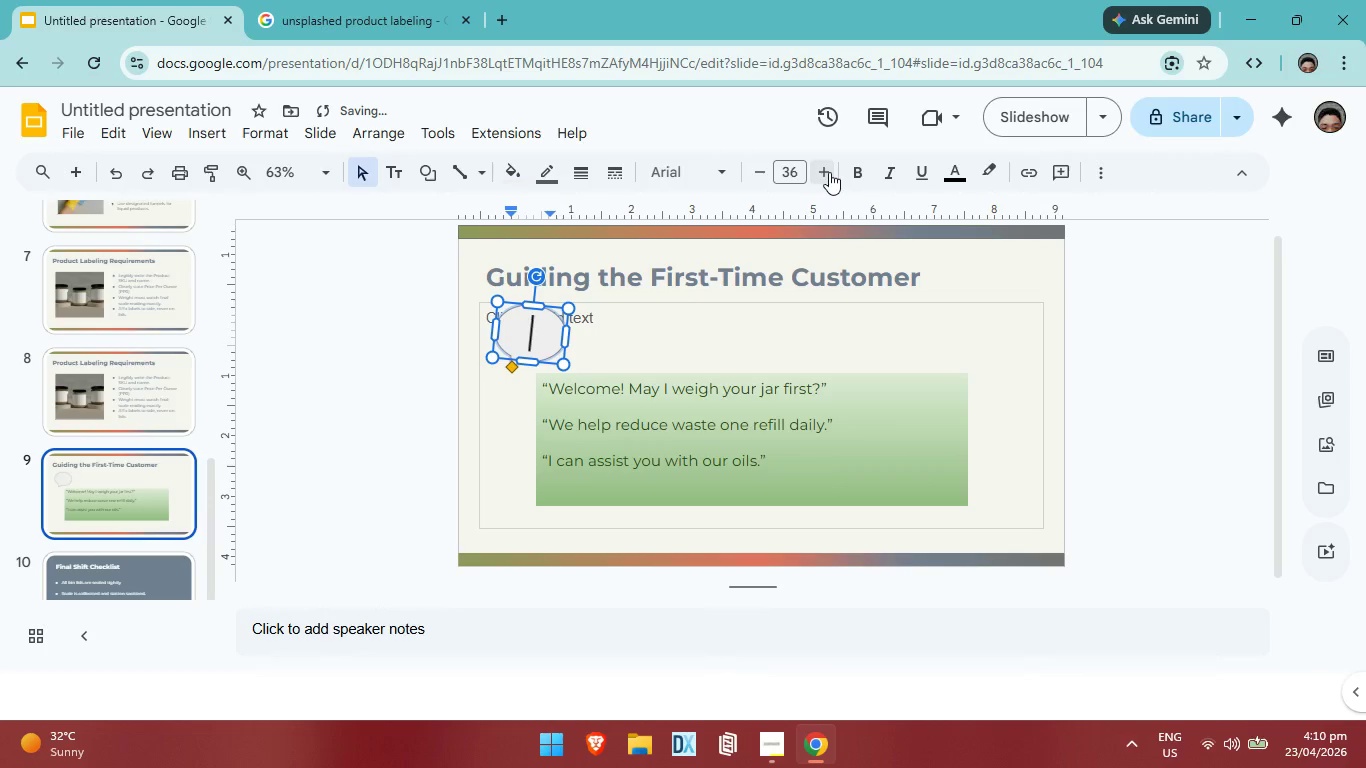 
triple_click([829, 172])
 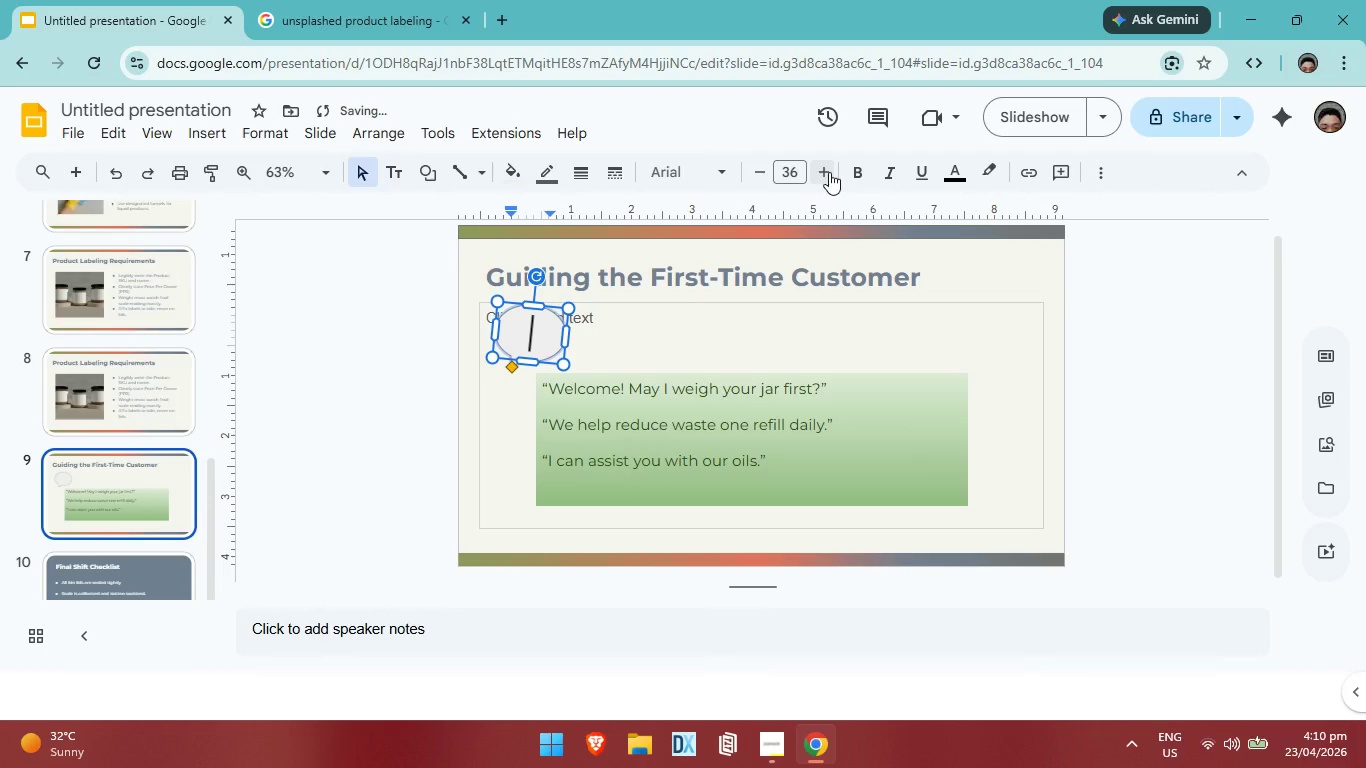 
triple_click([829, 172])
 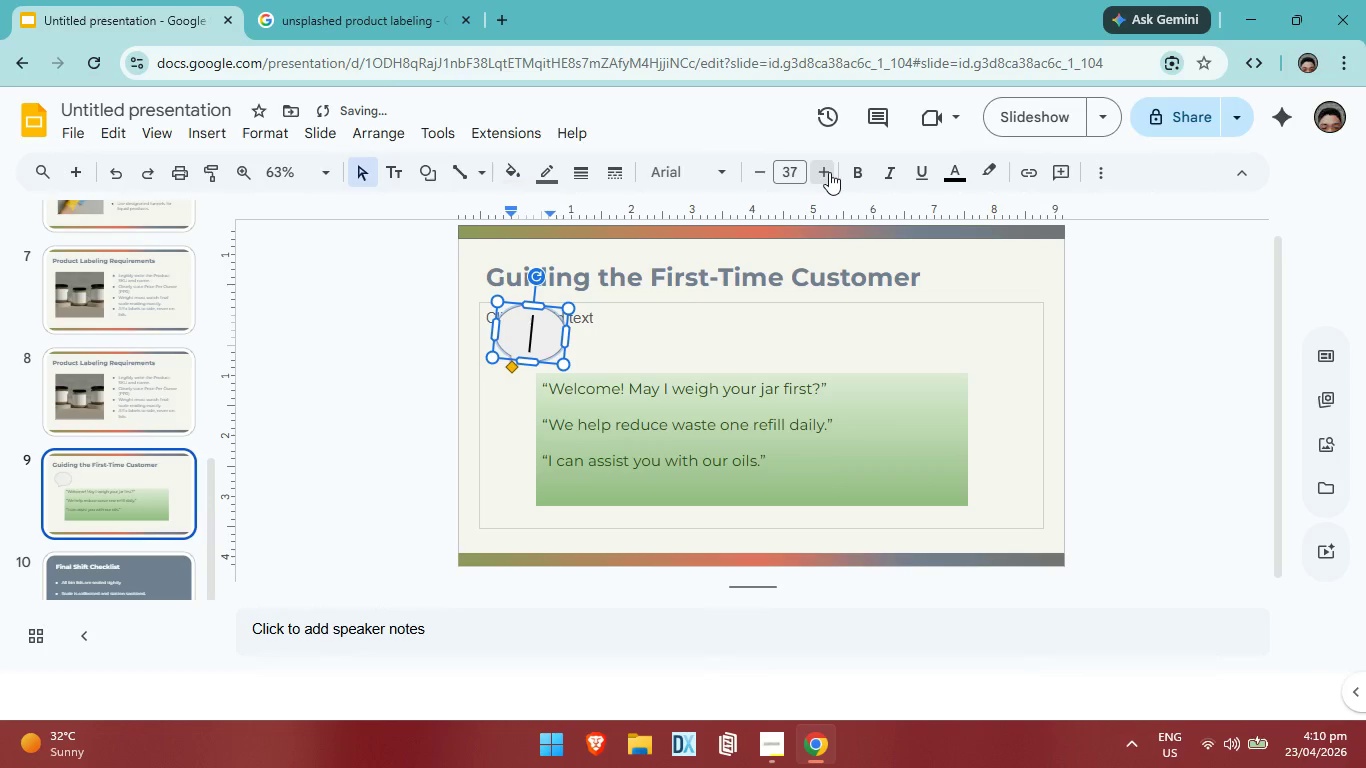 
triple_click([829, 172])
 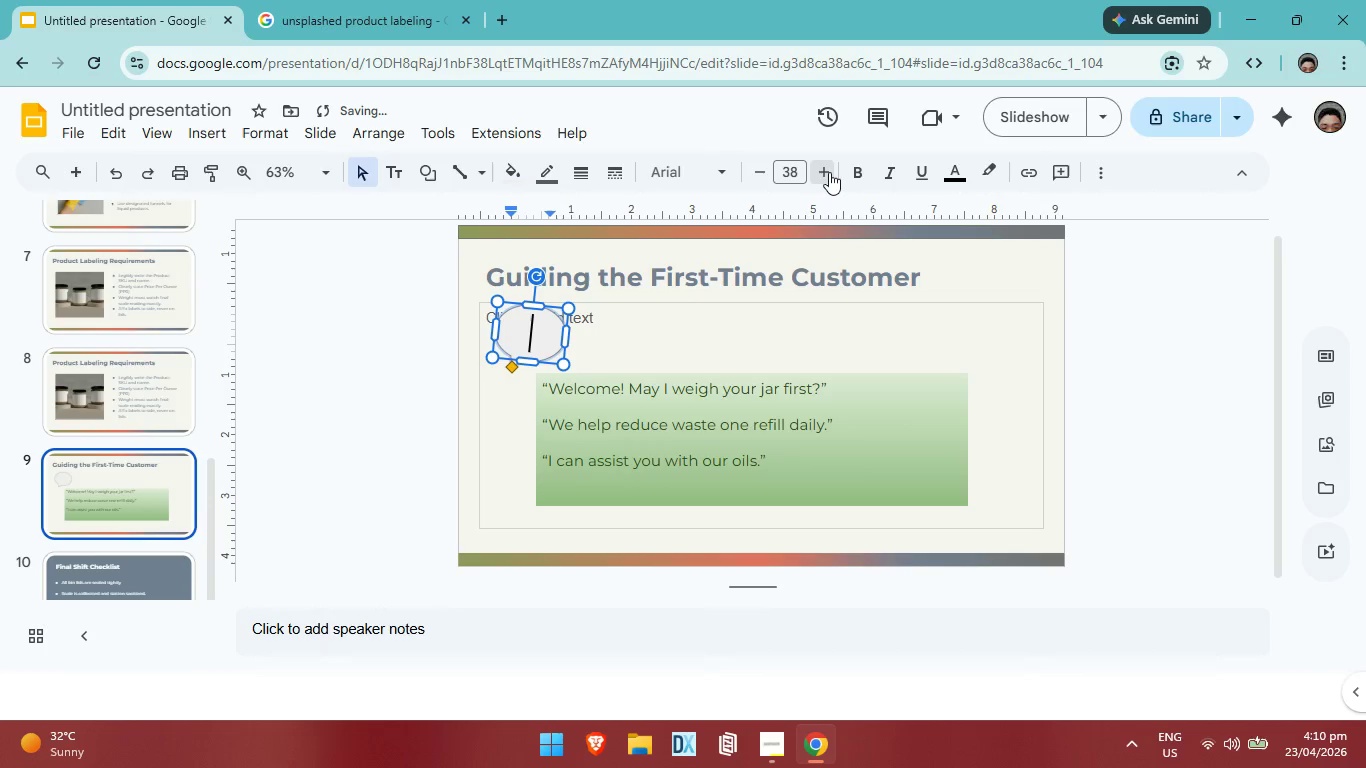 
triple_click([829, 172])
 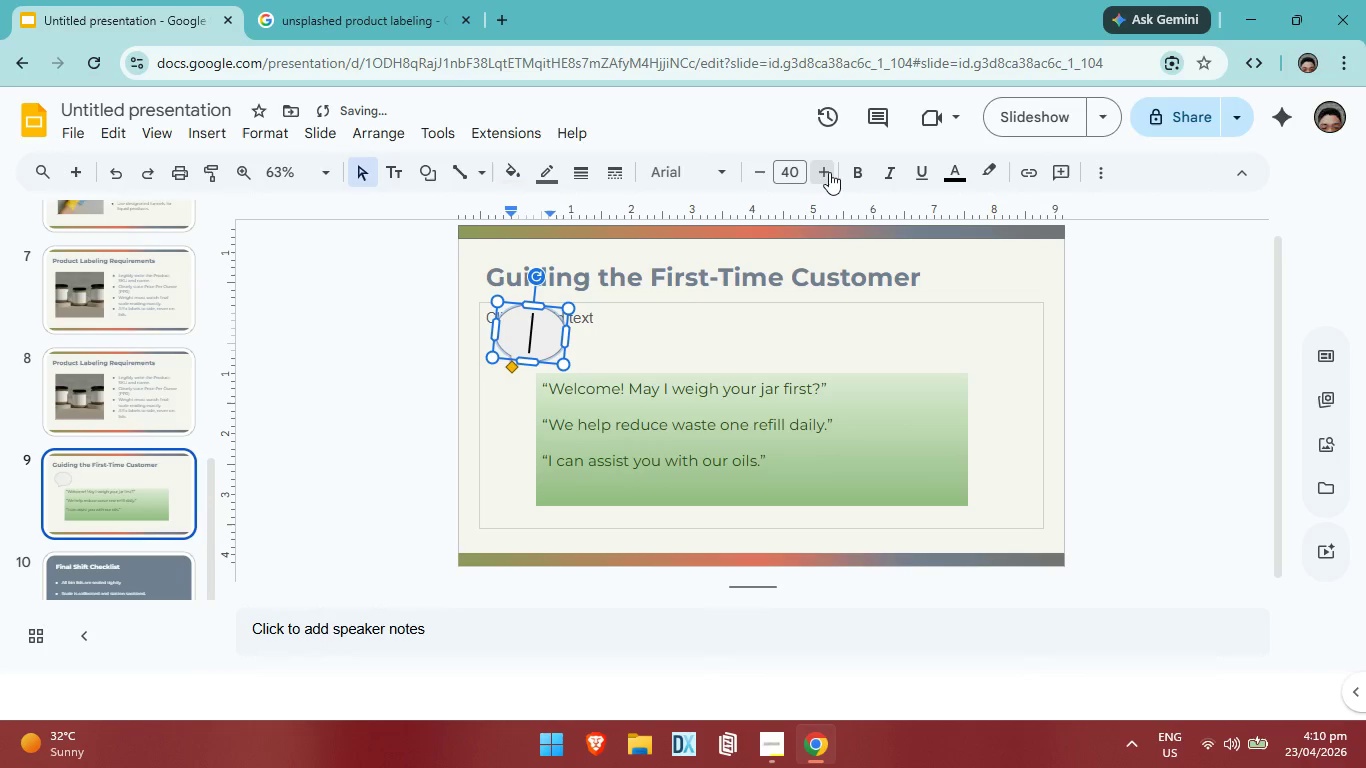 
triple_click([829, 172])
 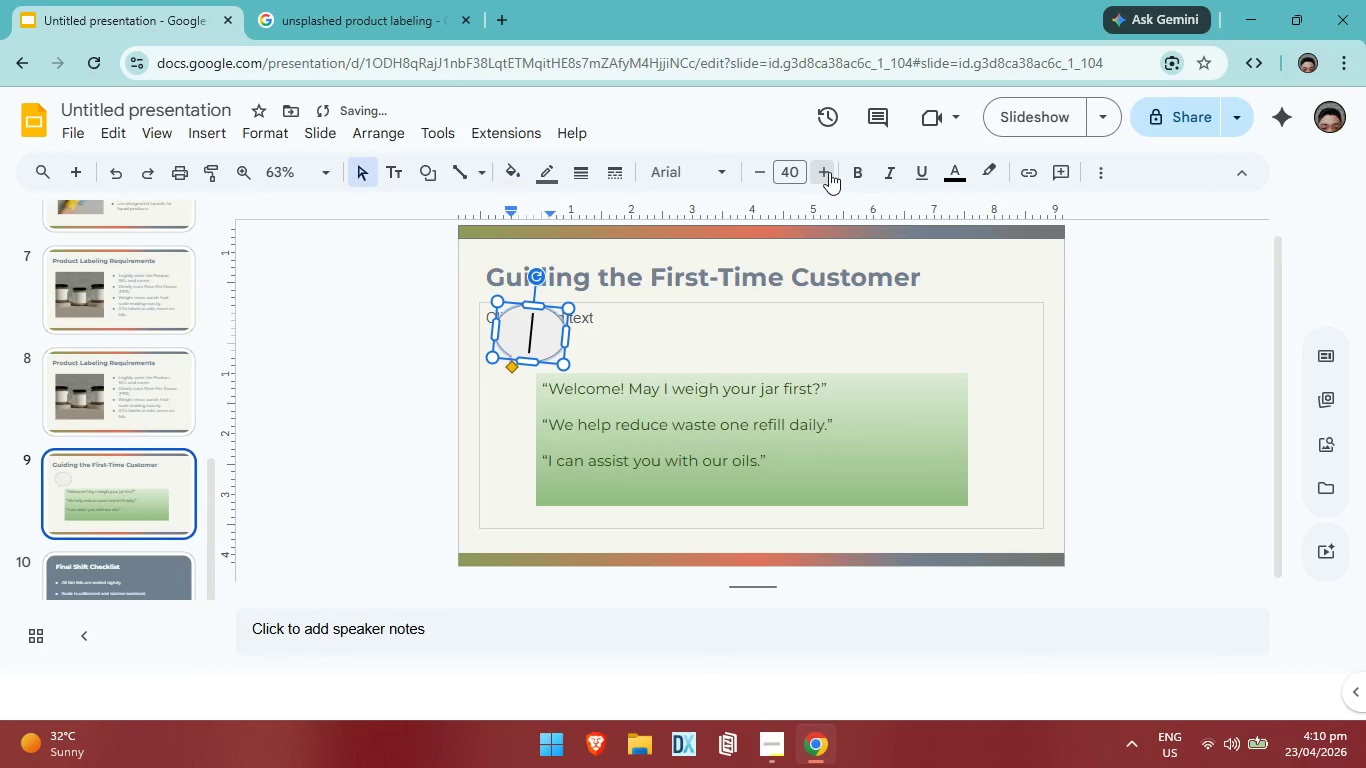 
triple_click([829, 172])
 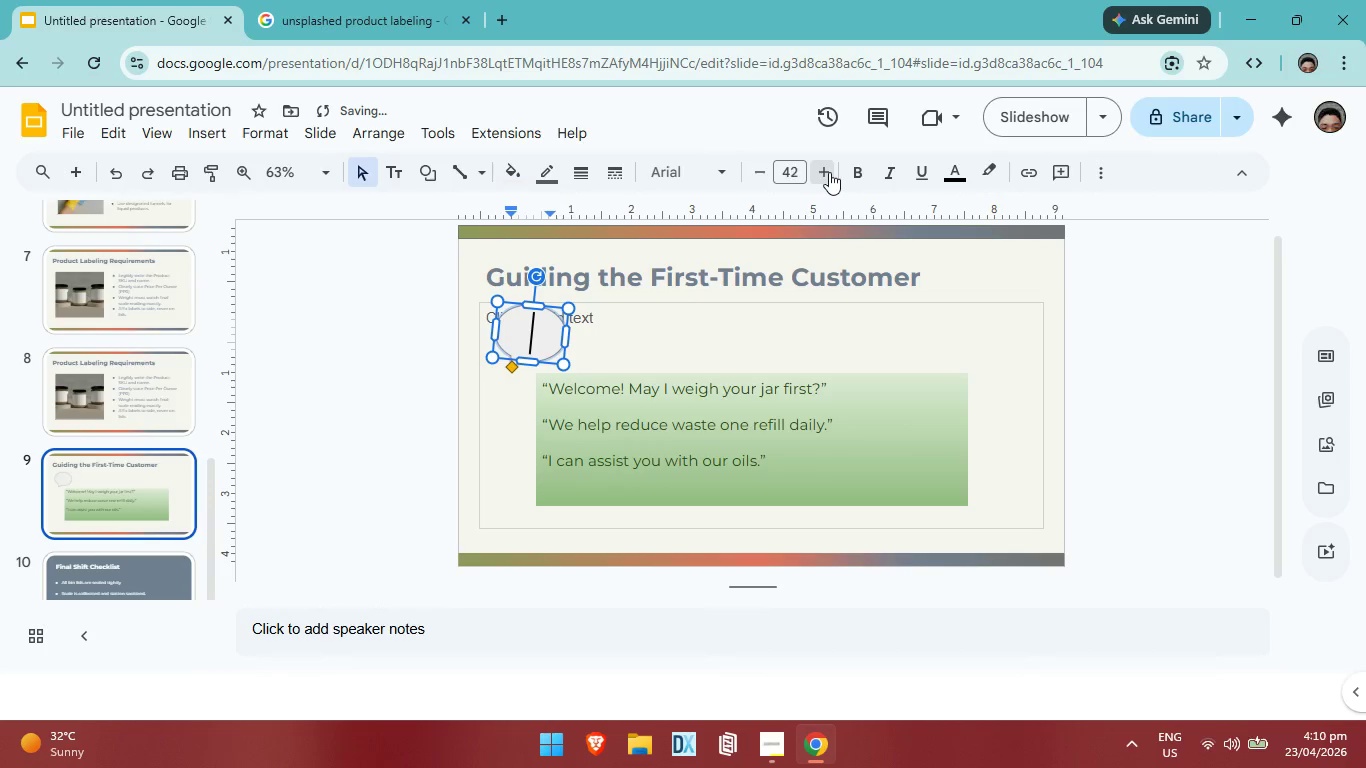 
triple_click([829, 172])
 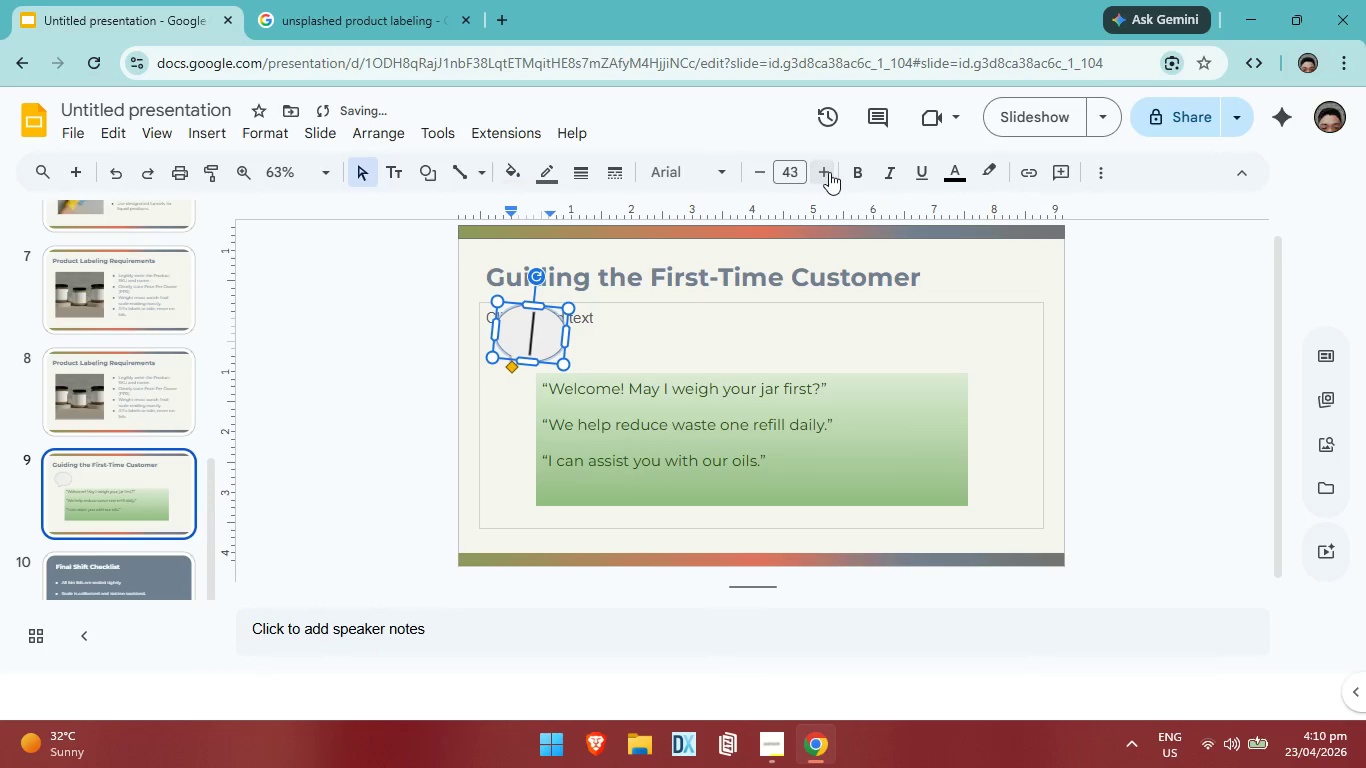 
triple_click([829, 172])
 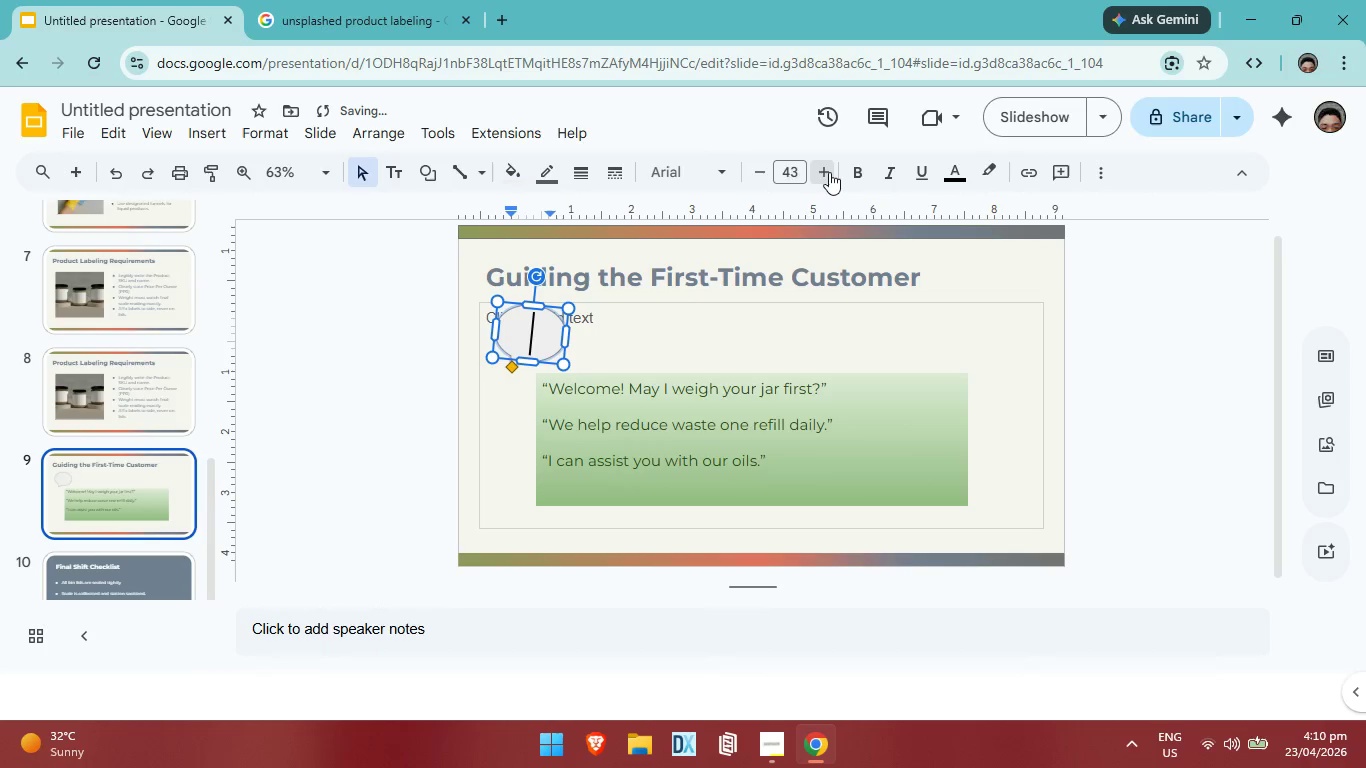 
triple_click([829, 172])
 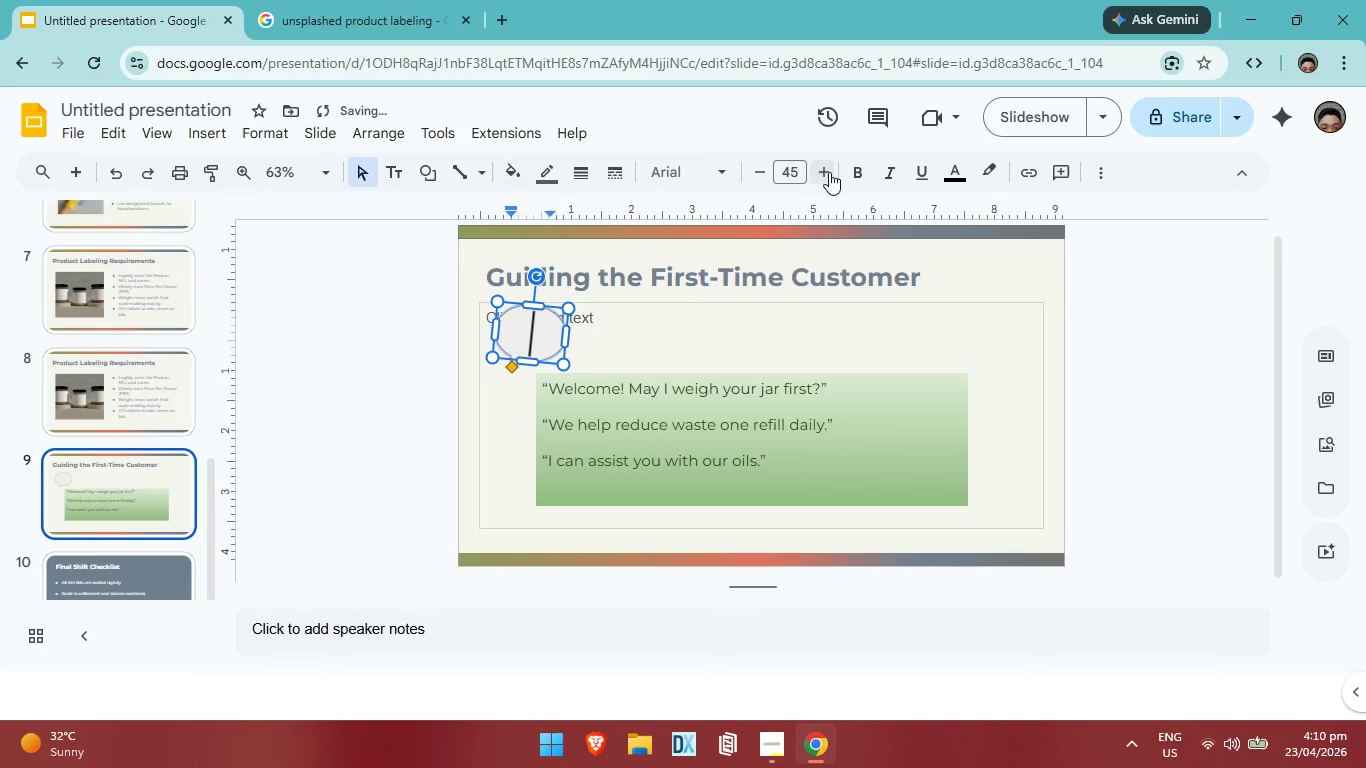 
triple_click([829, 172])
 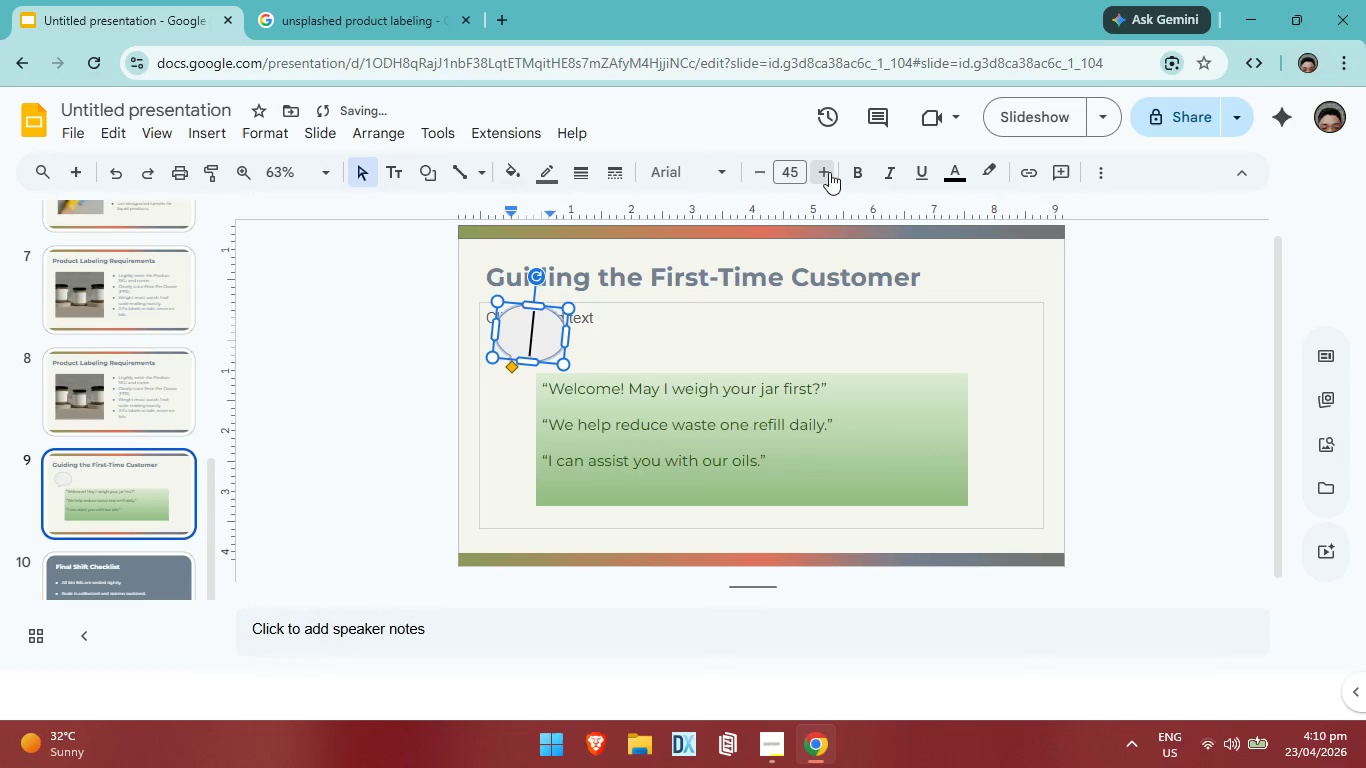 
triple_click([829, 172])
 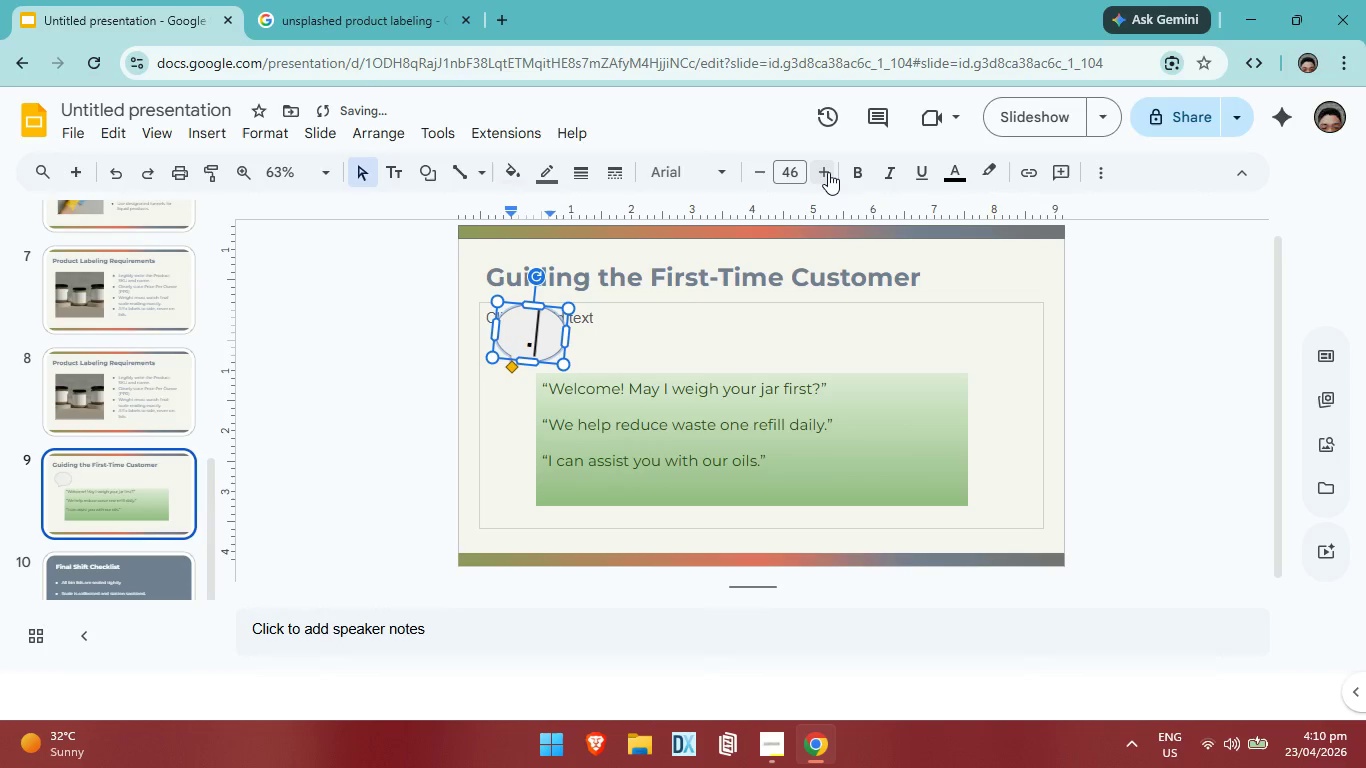 
key(Period)
 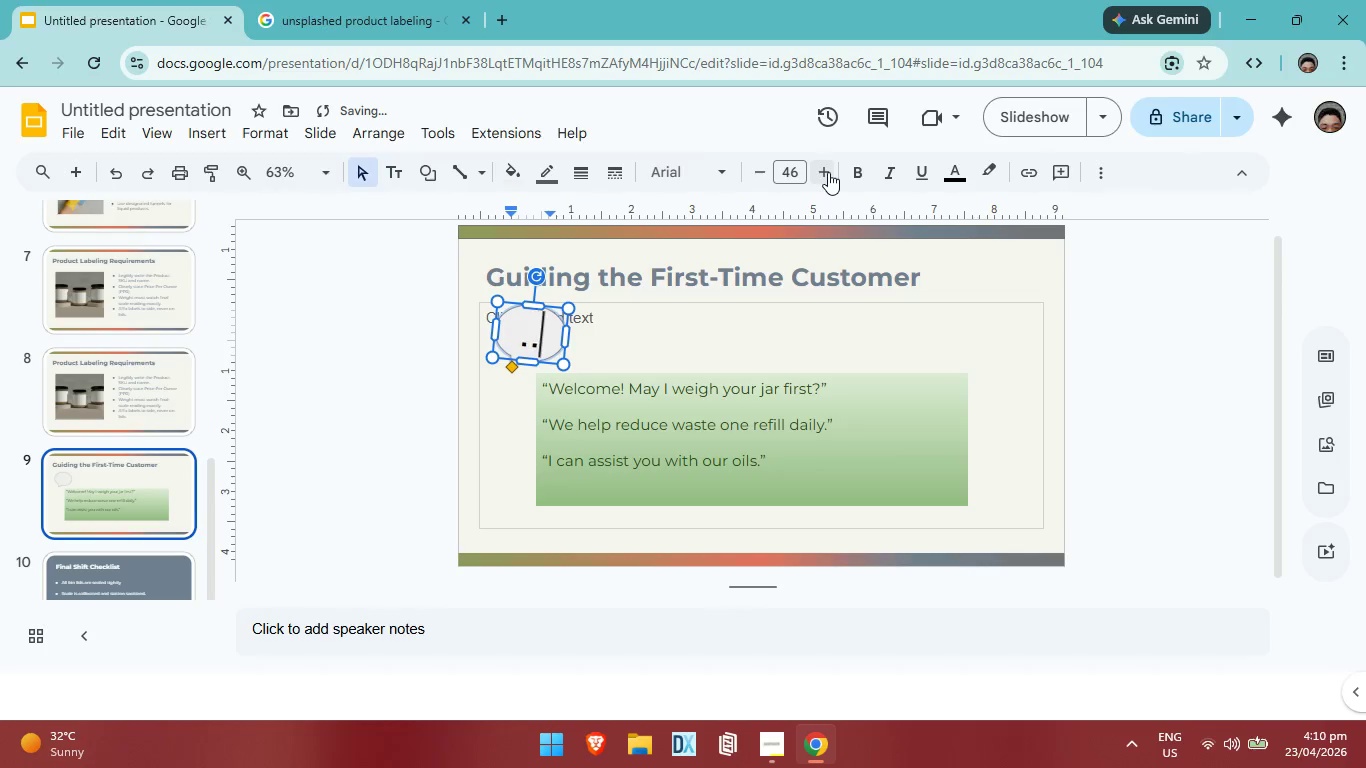 
key(Period)
 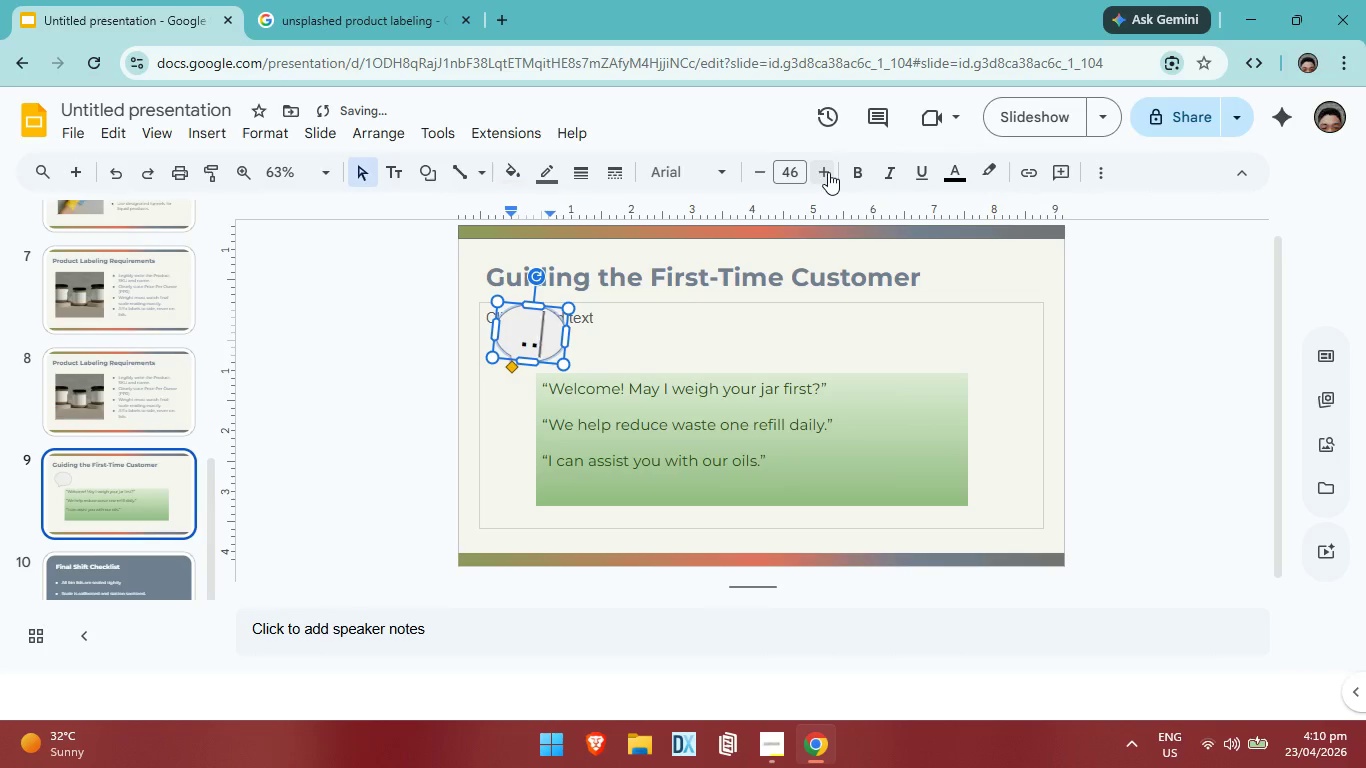 
key(Period)
 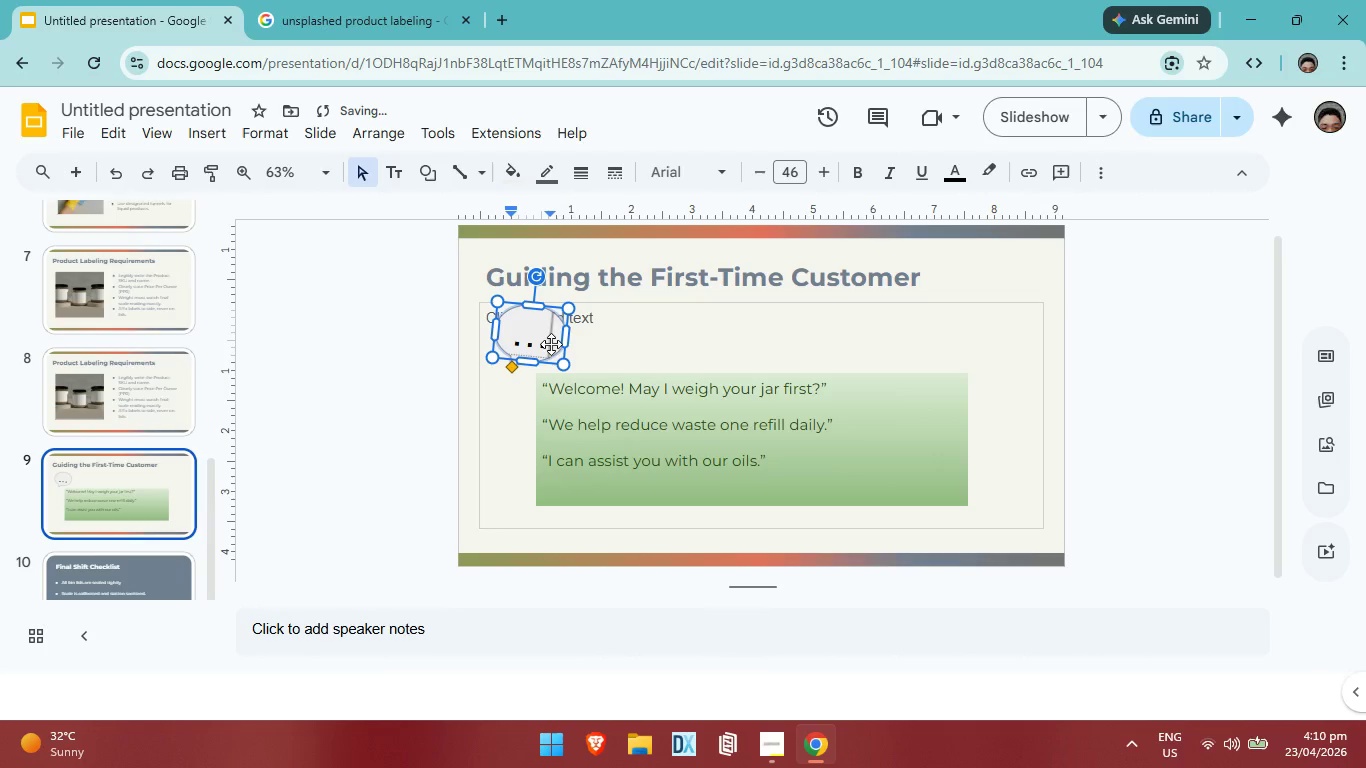 
left_click_drag(start_coordinate=[547, 339], to_coordinate=[523, 337])
 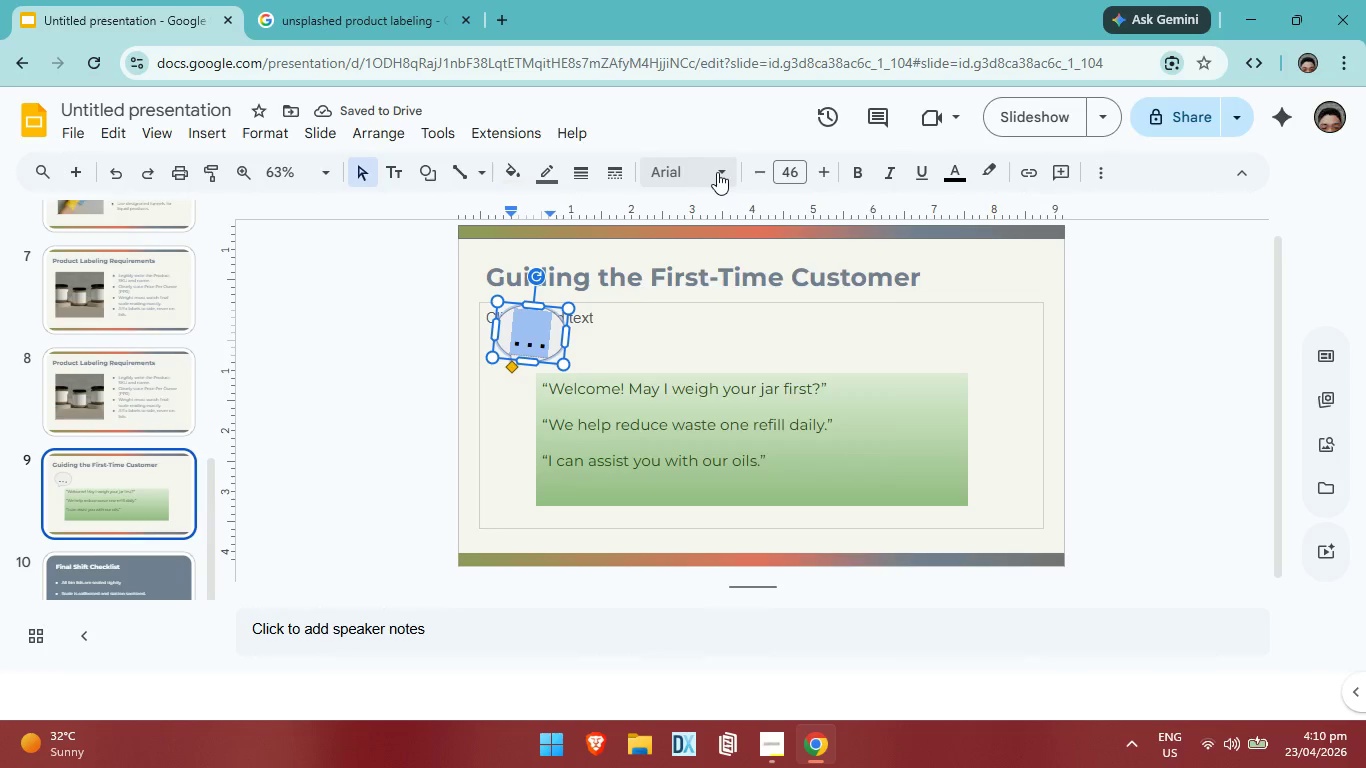 
left_click([717, 172])
 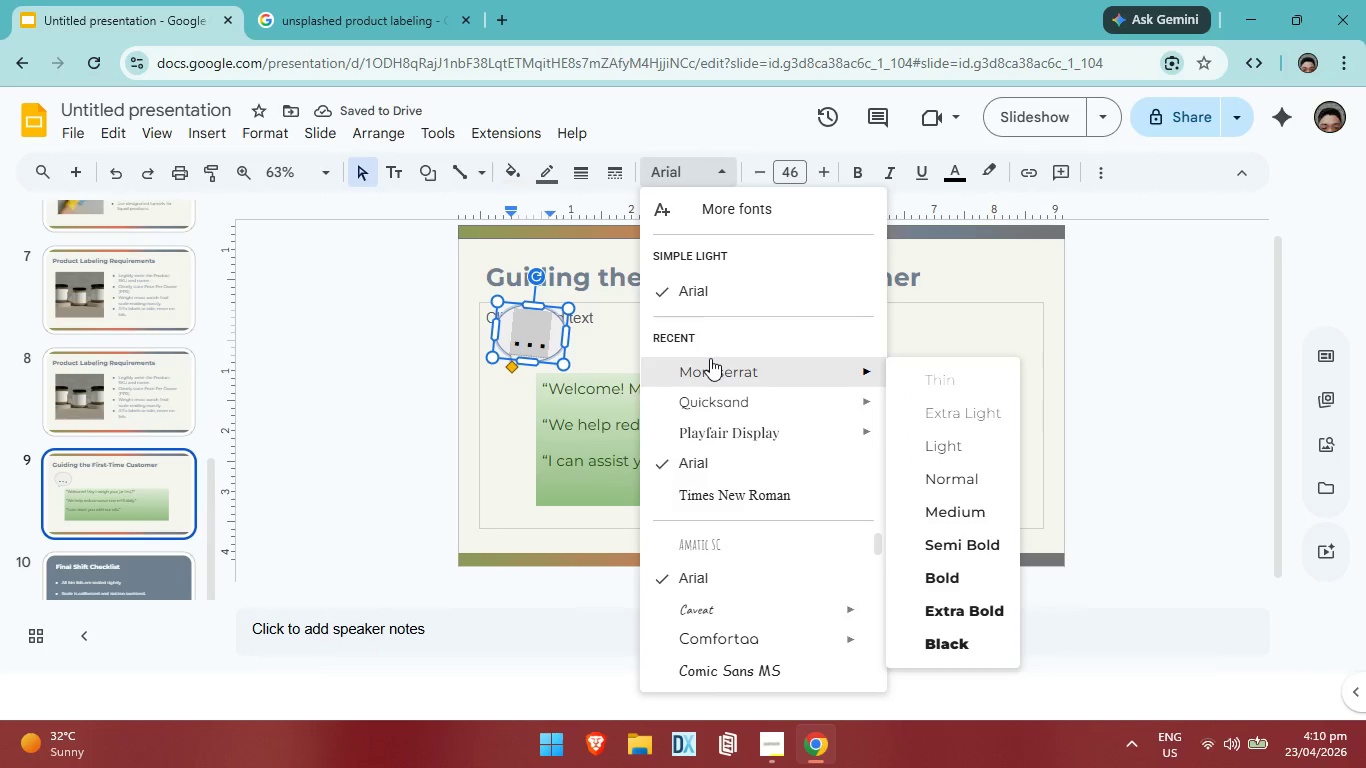 
left_click([710, 358])
 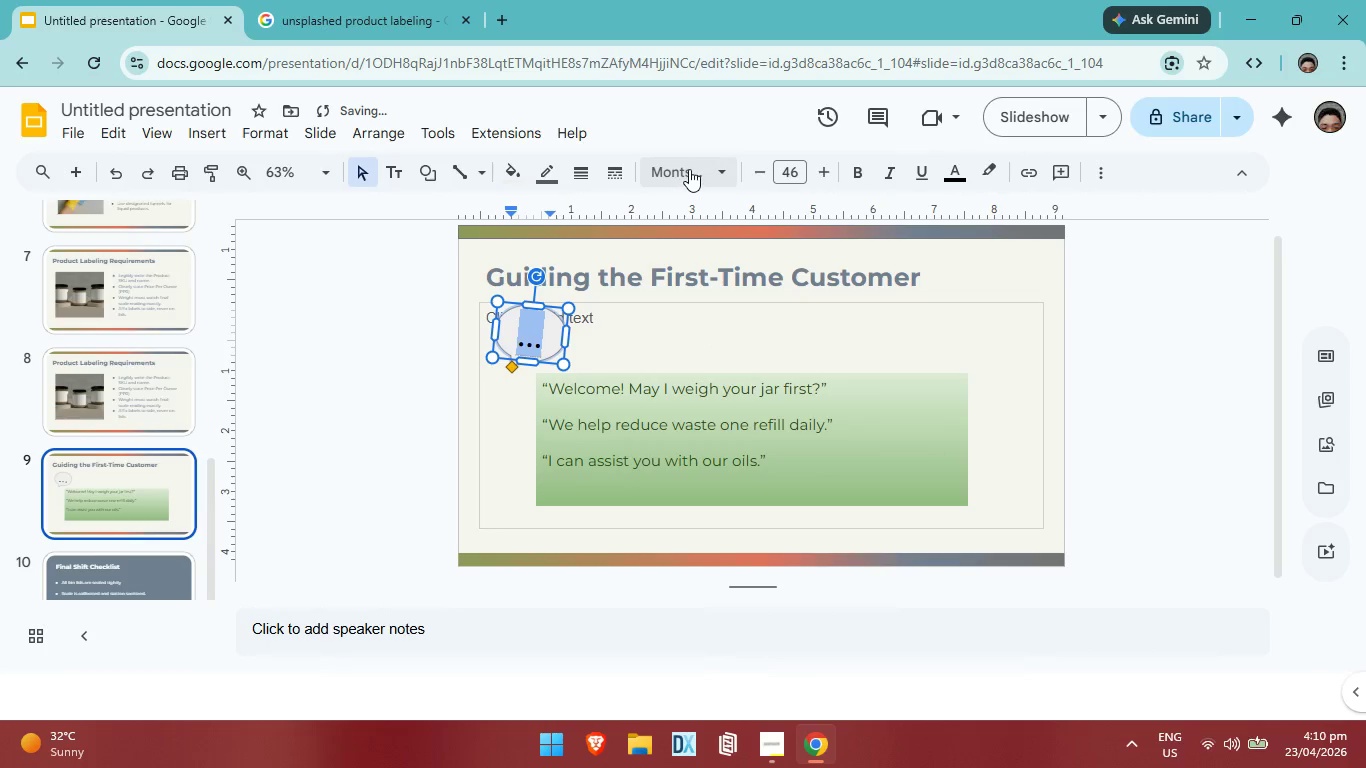 
left_click([689, 169])
 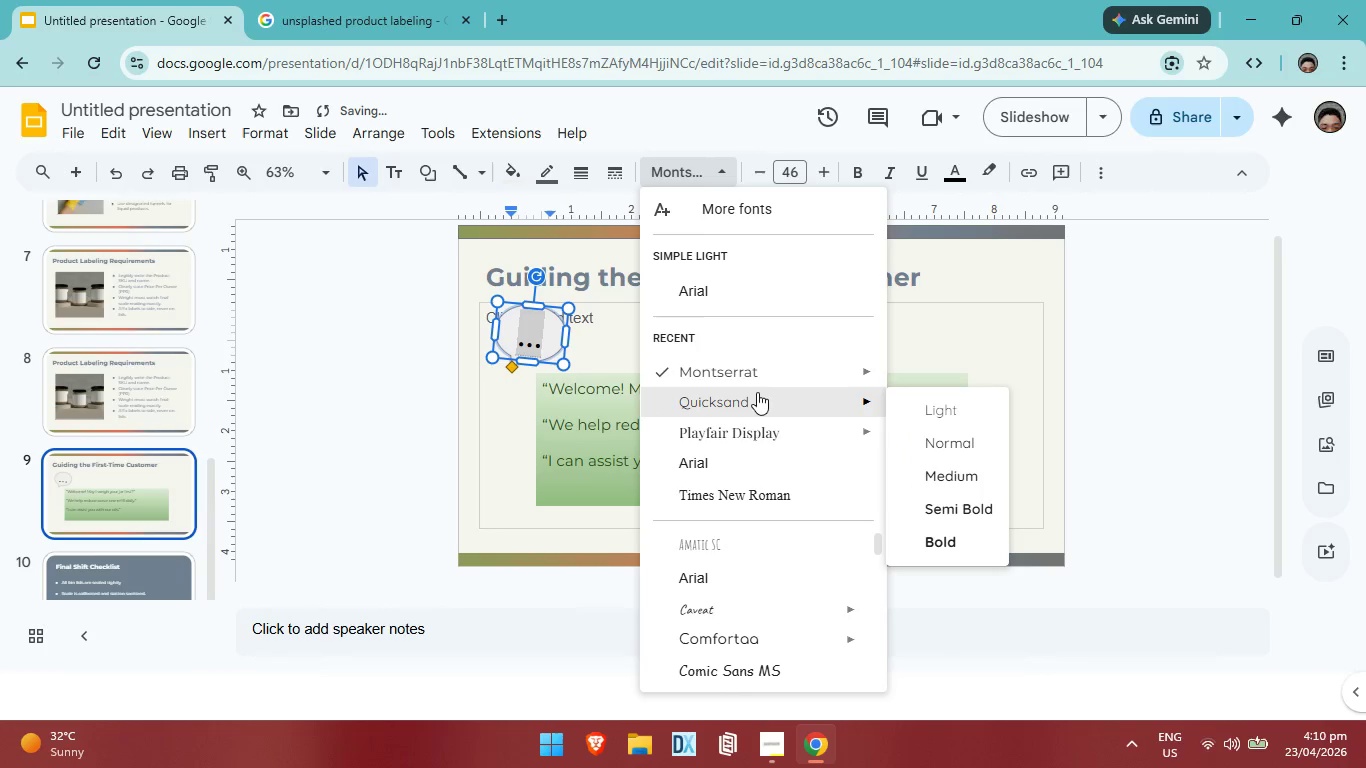 
left_click([757, 392])
 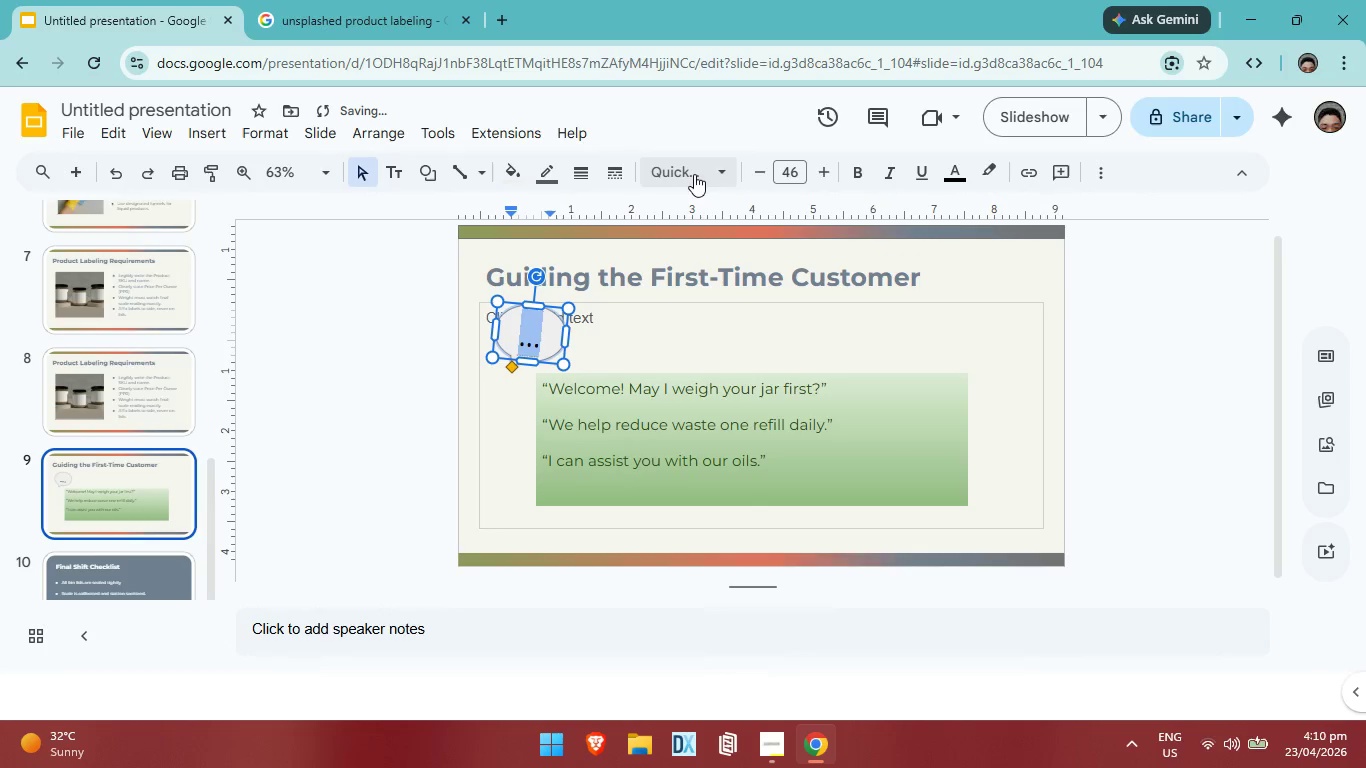 
left_click([694, 169])
 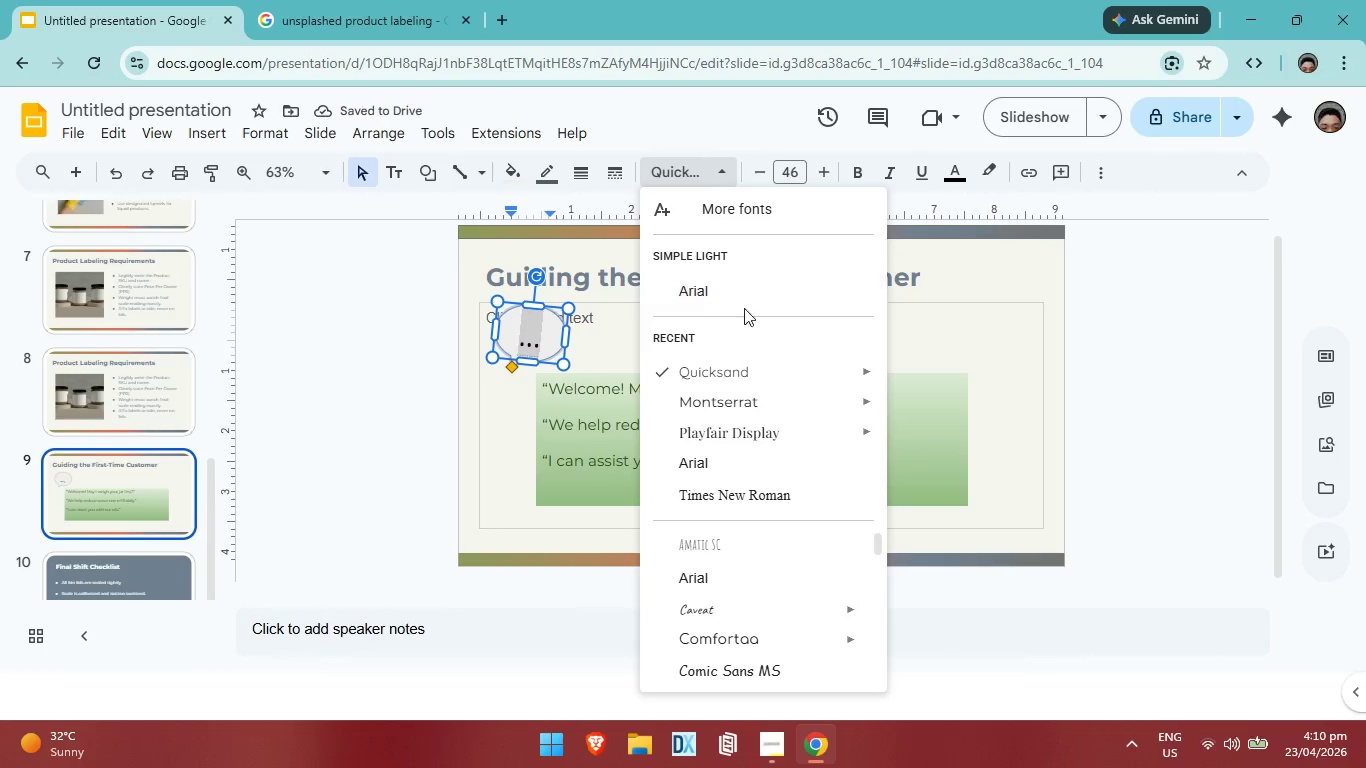 
left_click([745, 287])
 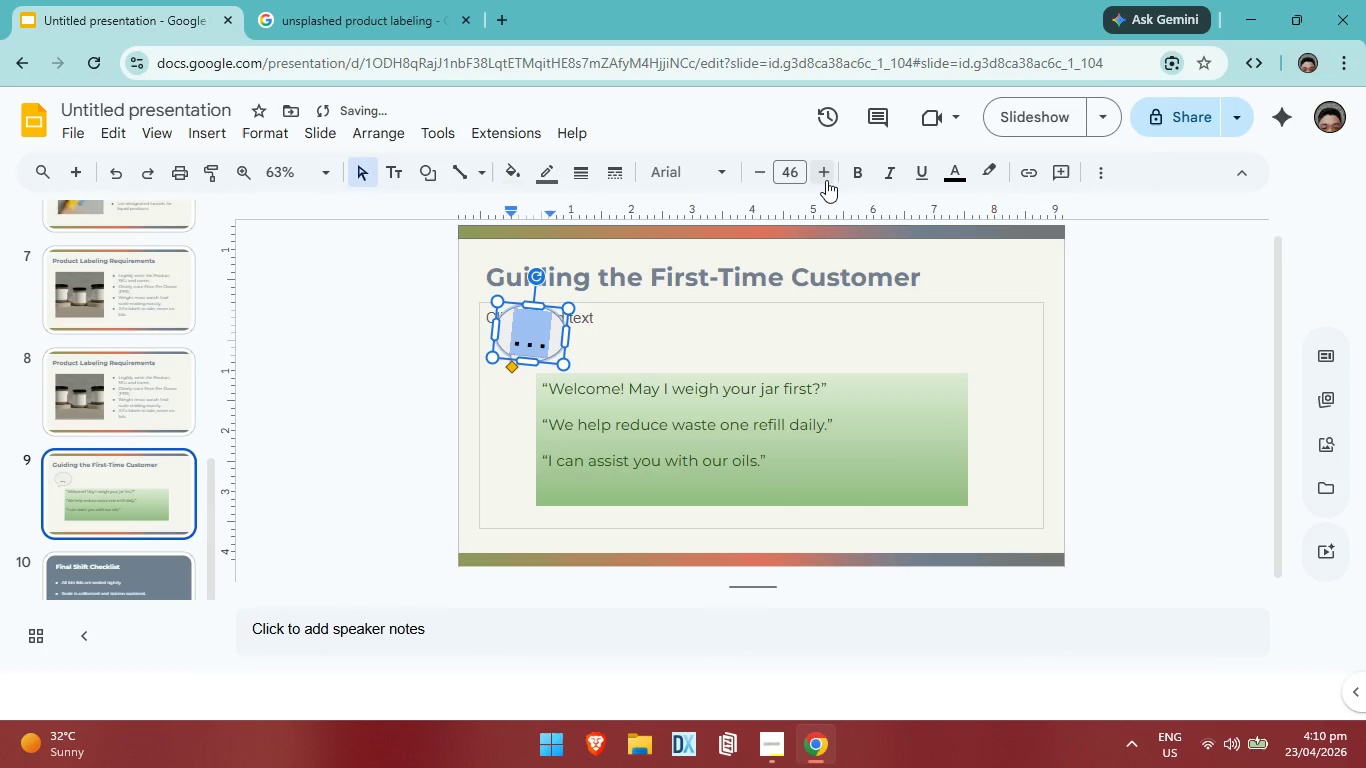 
left_click([825, 180])
 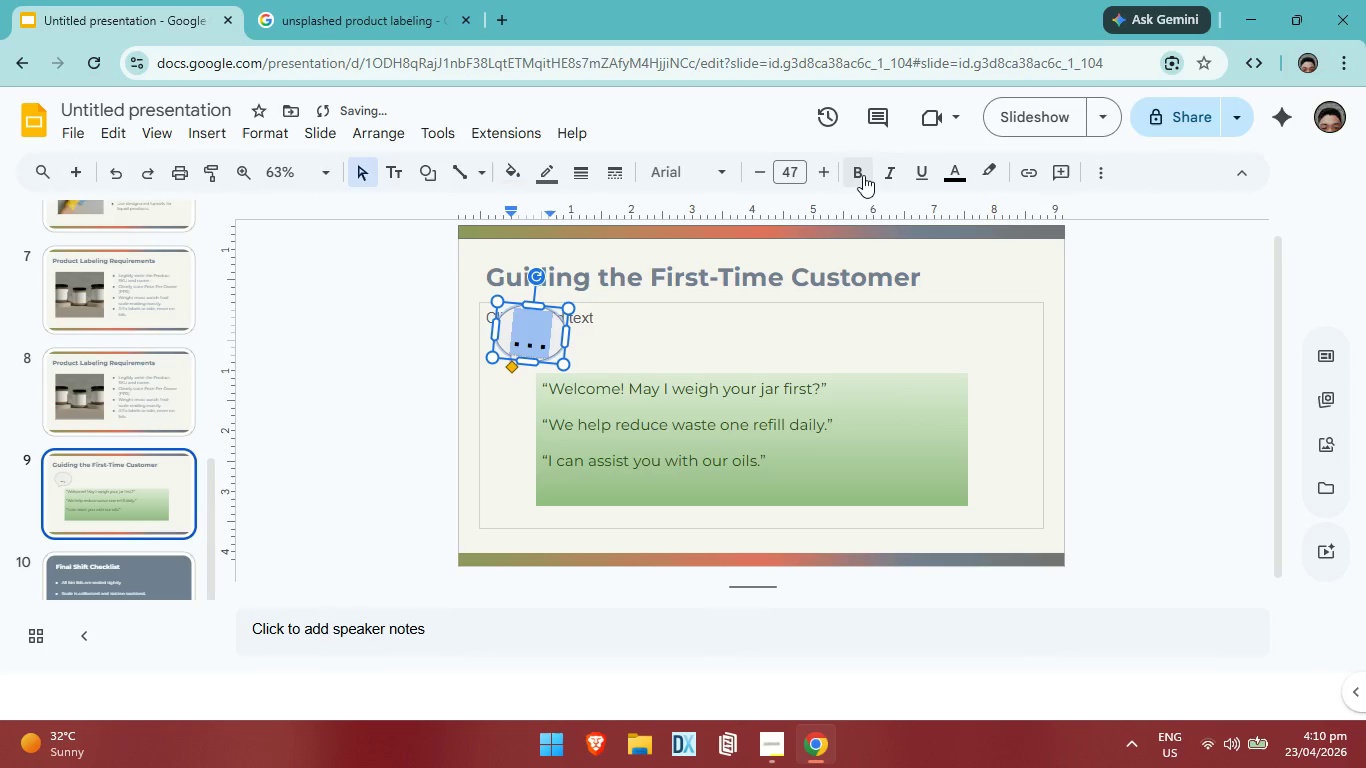 
left_click([863, 175])
 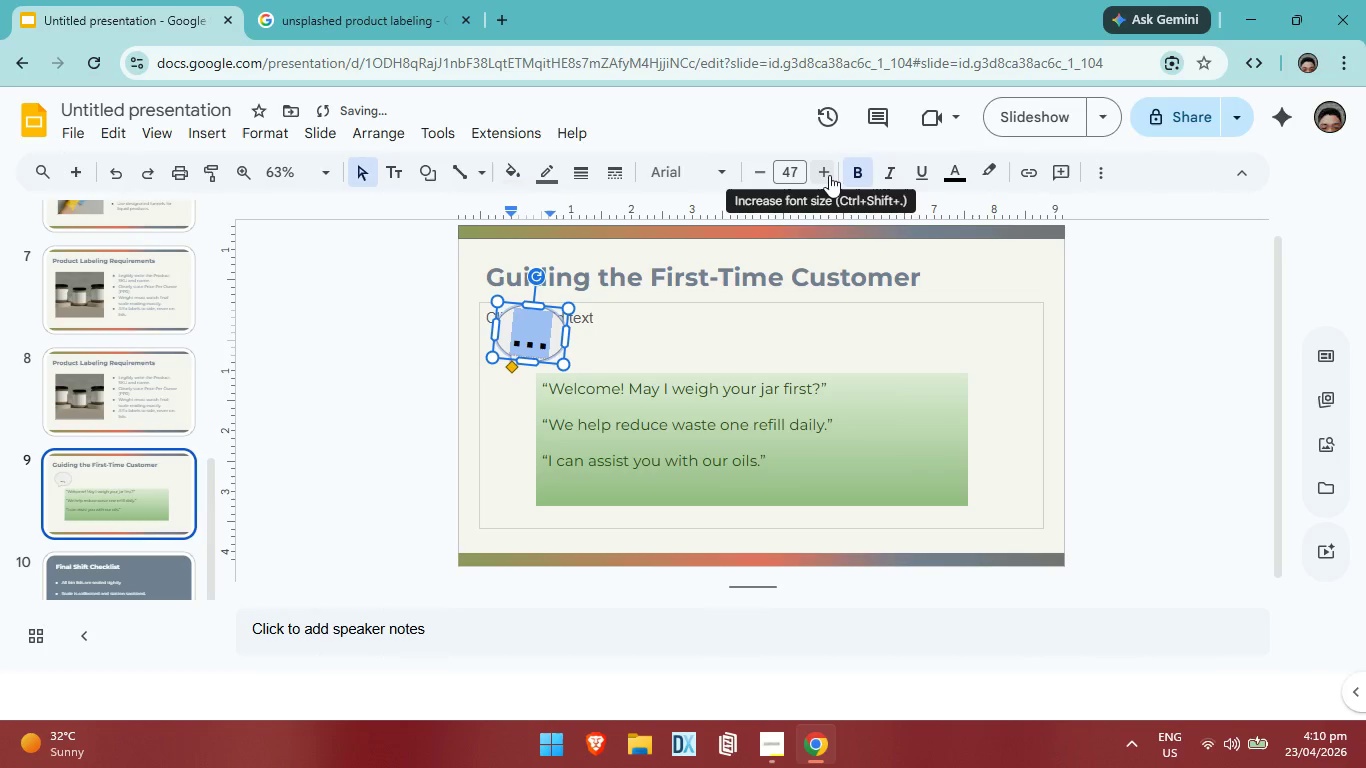 
double_click([829, 175])
 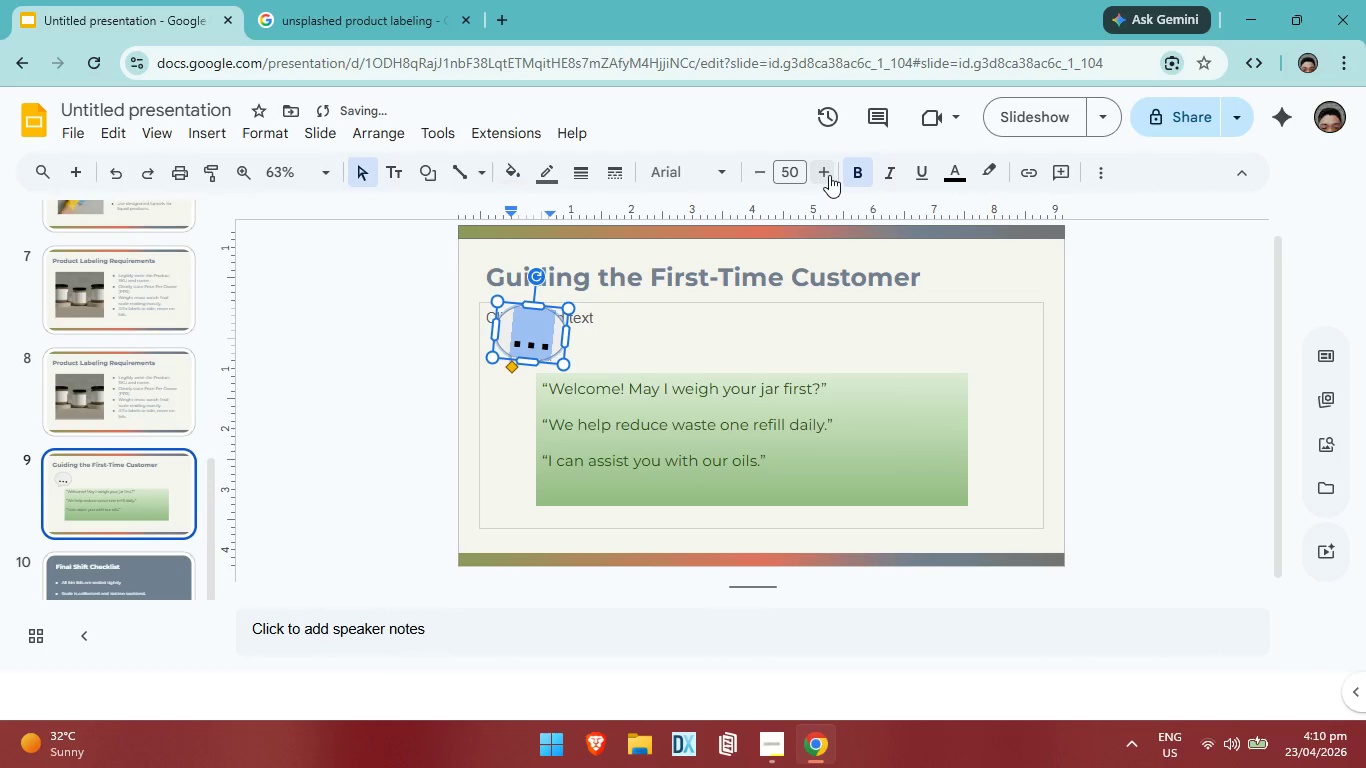 
triple_click([829, 175])
 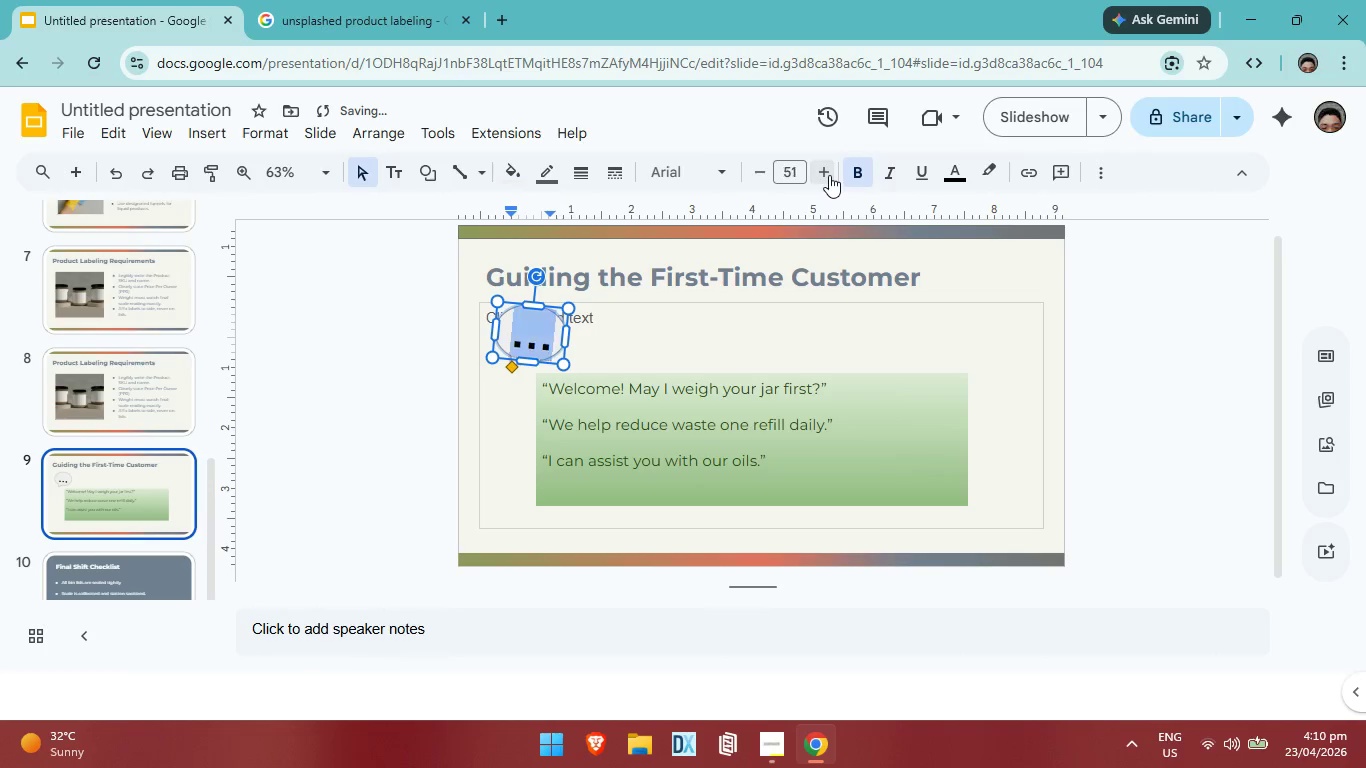 
triple_click([829, 175])
 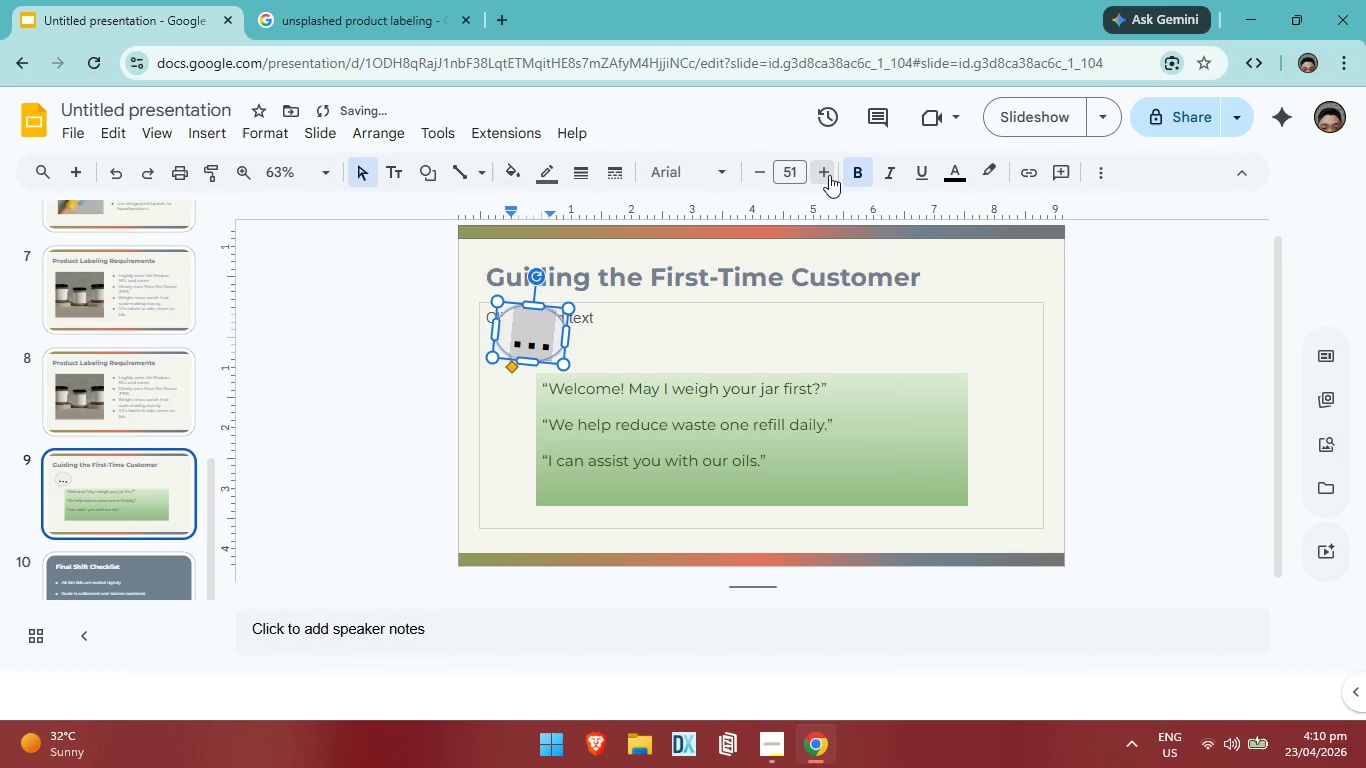 
triple_click([829, 175])
 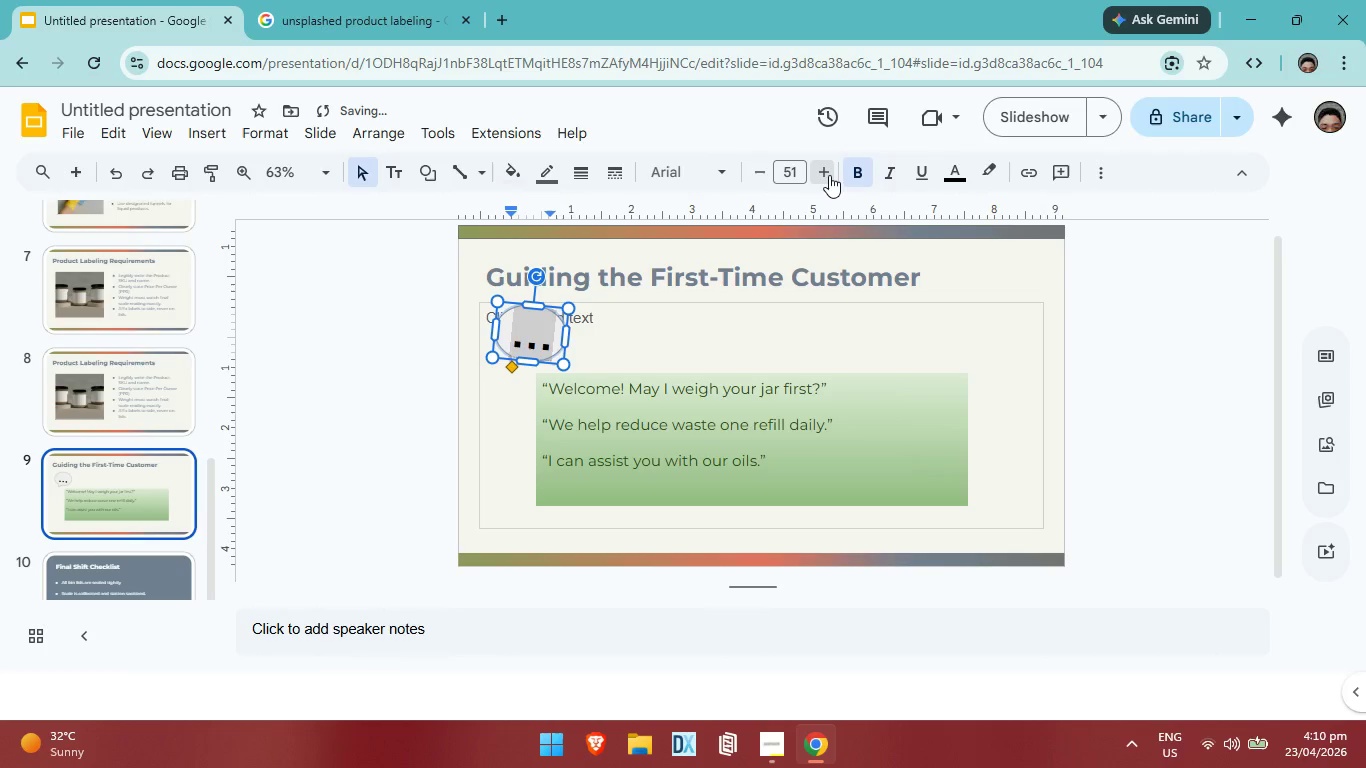 
triple_click([829, 175])
 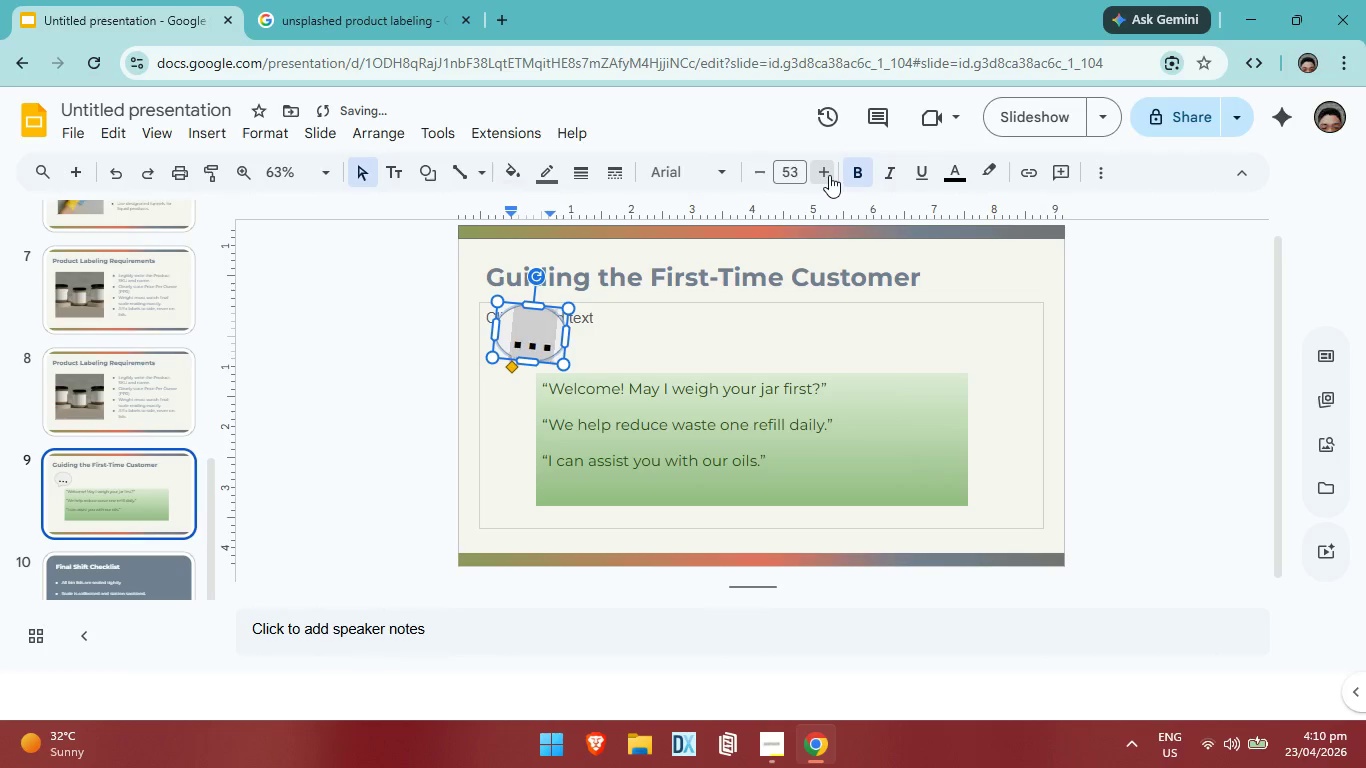 
triple_click([829, 175])
 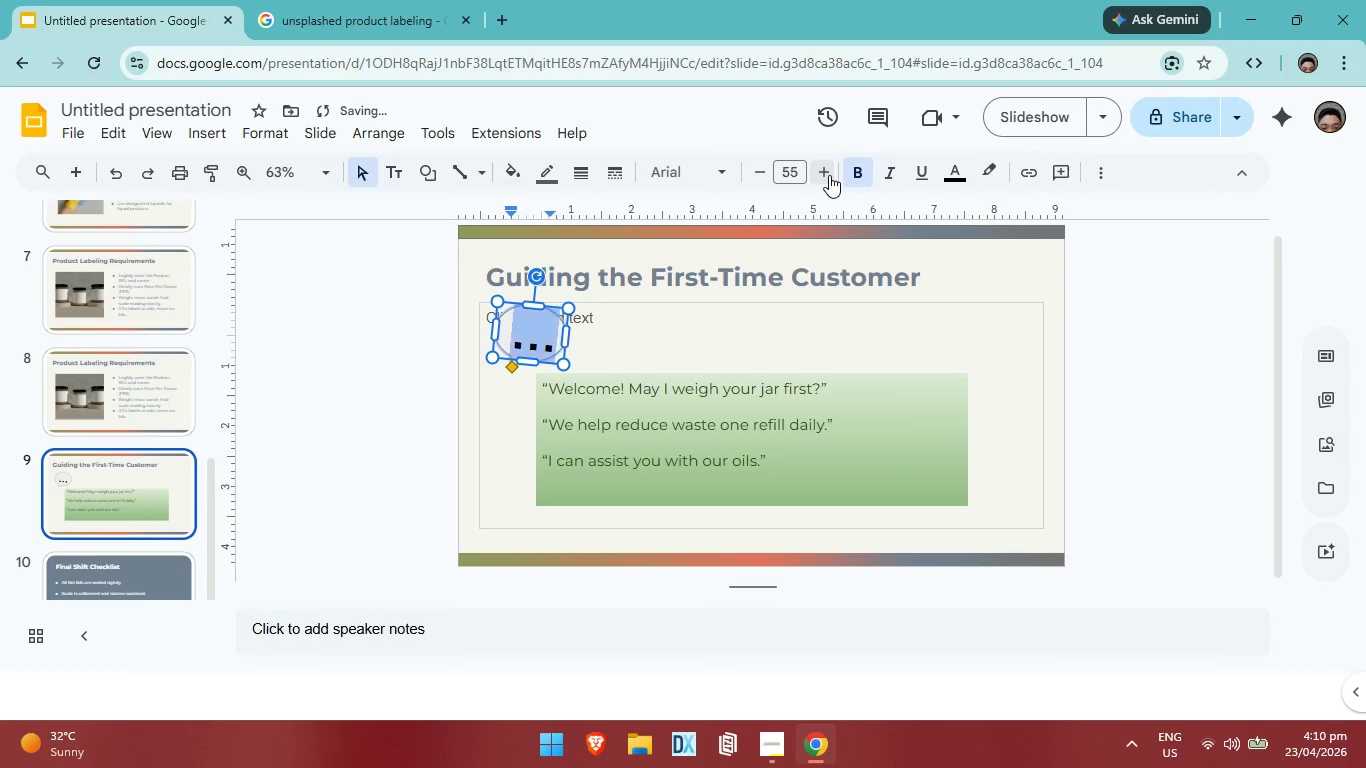 
triple_click([829, 175])
 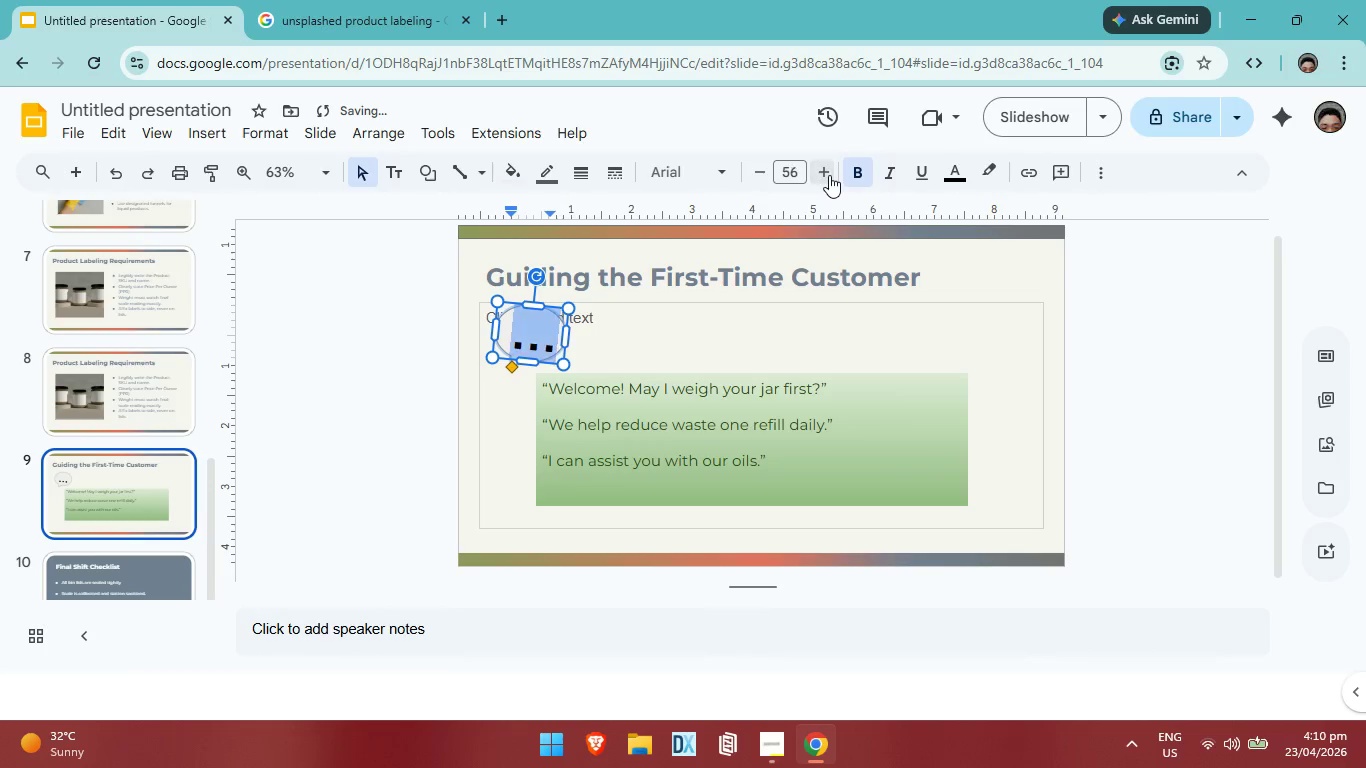 
triple_click([829, 175])
 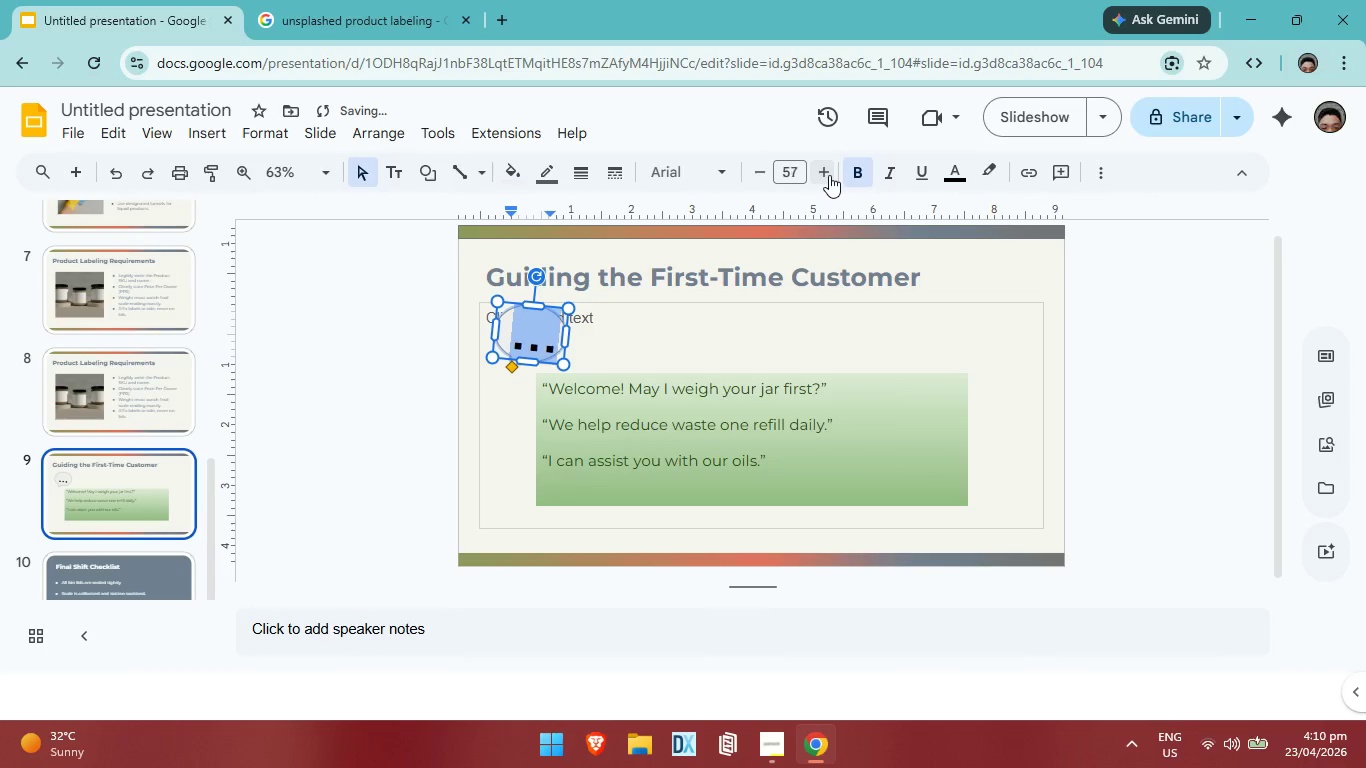 
triple_click([829, 175])
 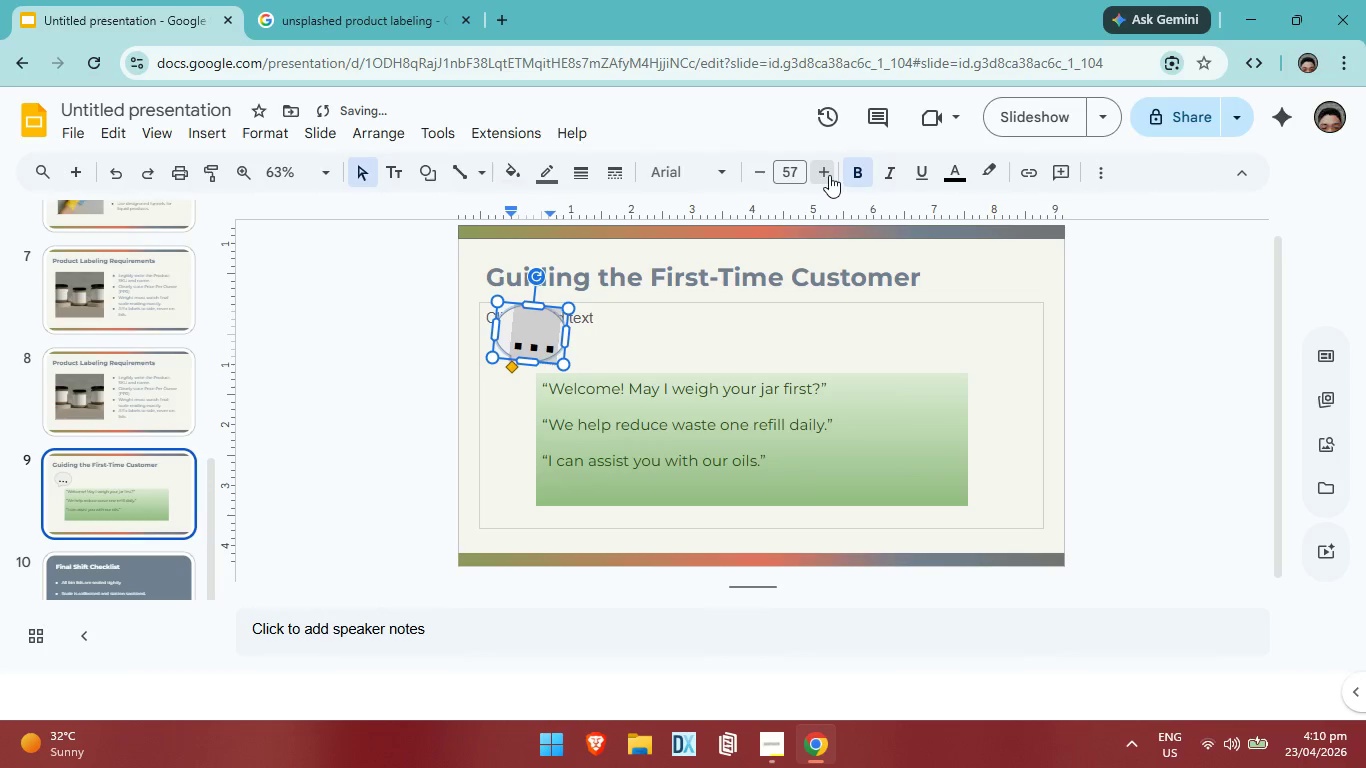 
triple_click([829, 175])
 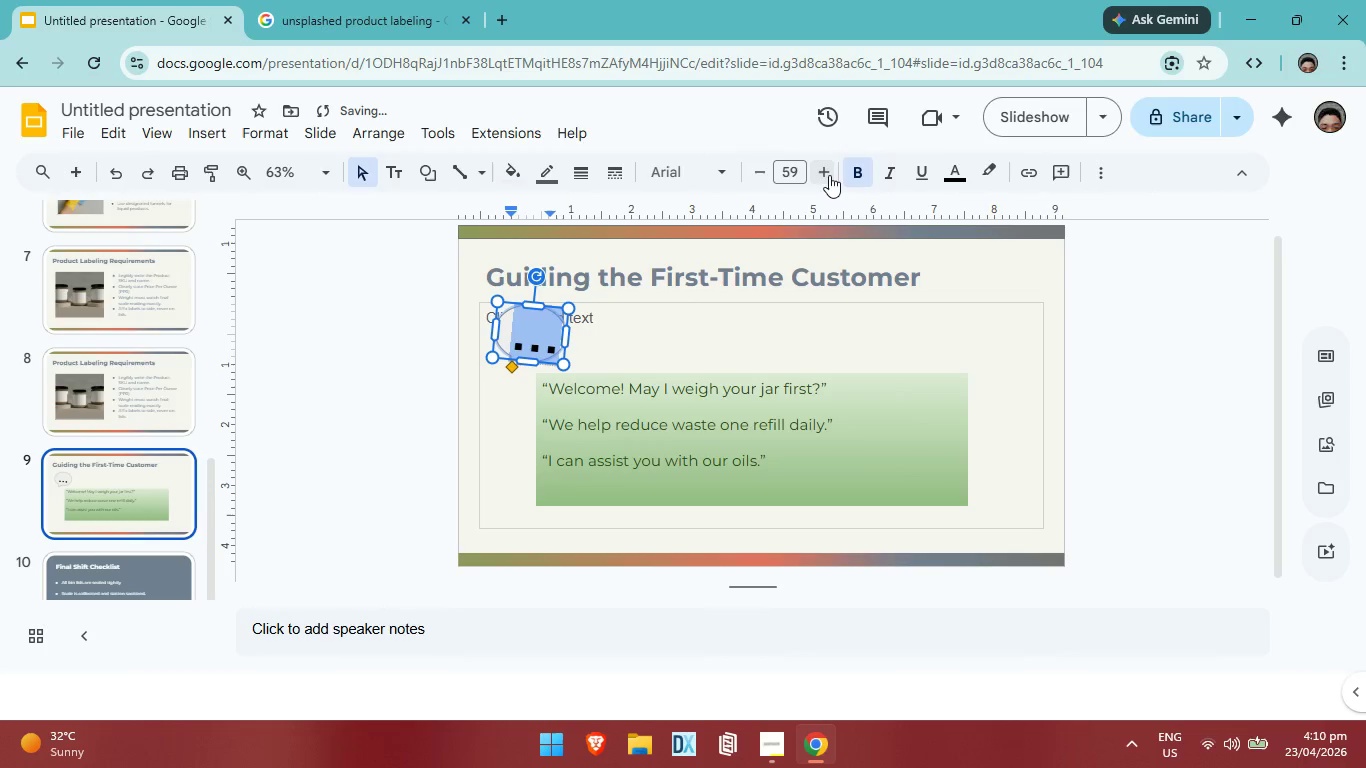 
triple_click([829, 175])
 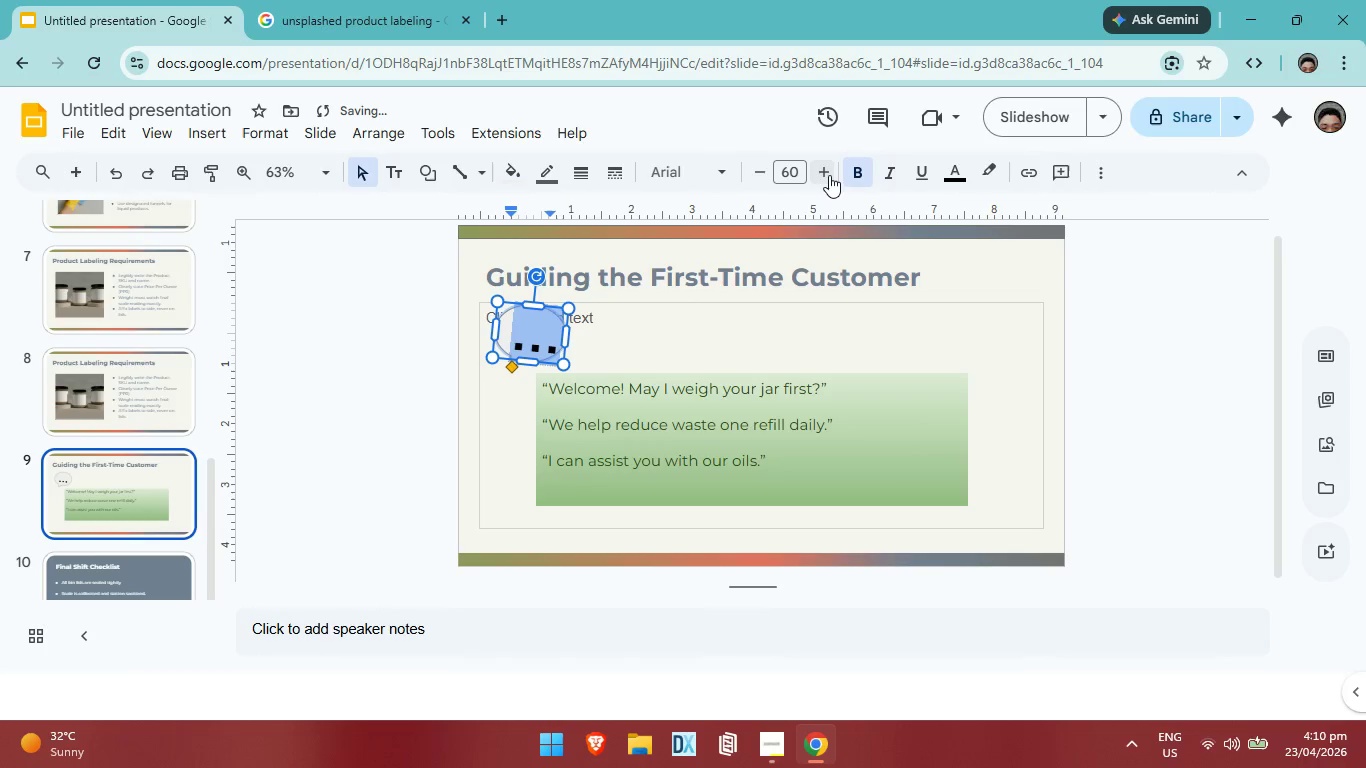 
triple_click([829, 175])
 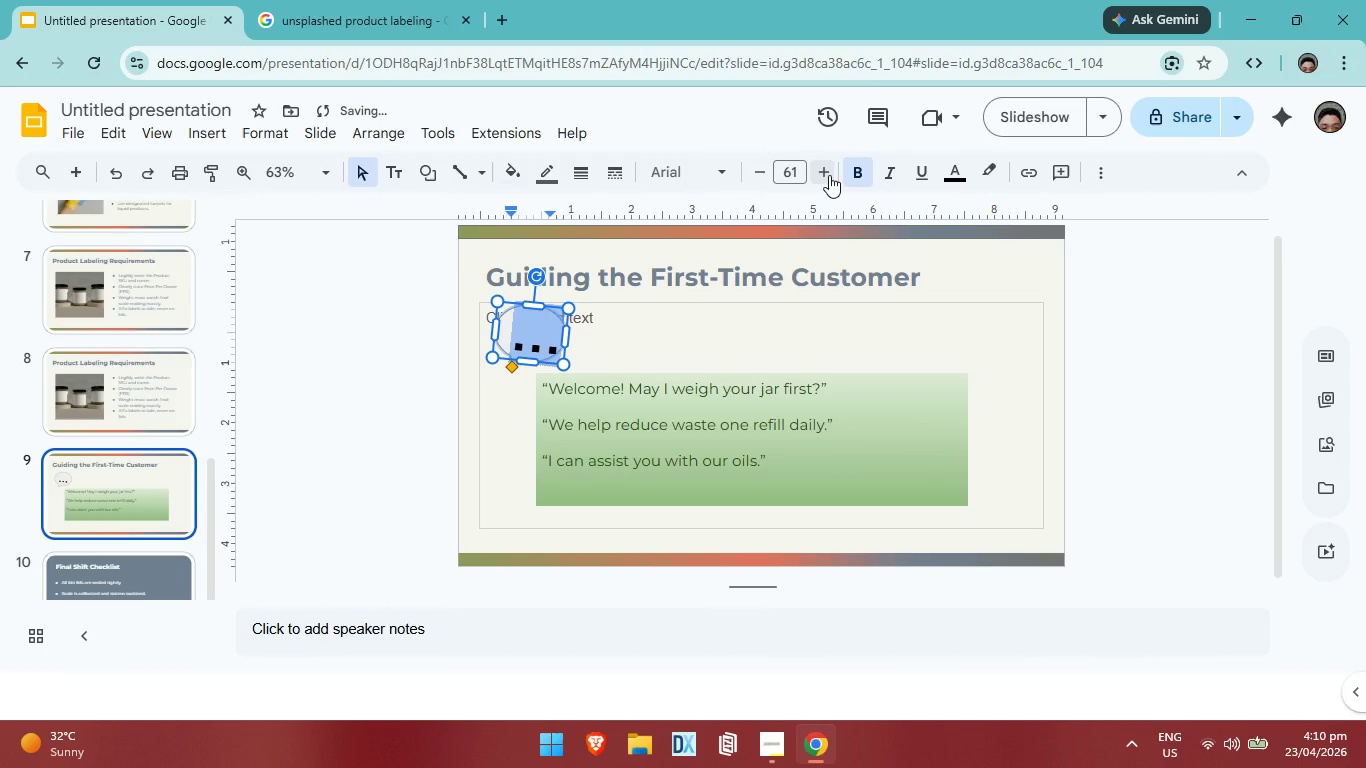 
triple_click([829, 175])
 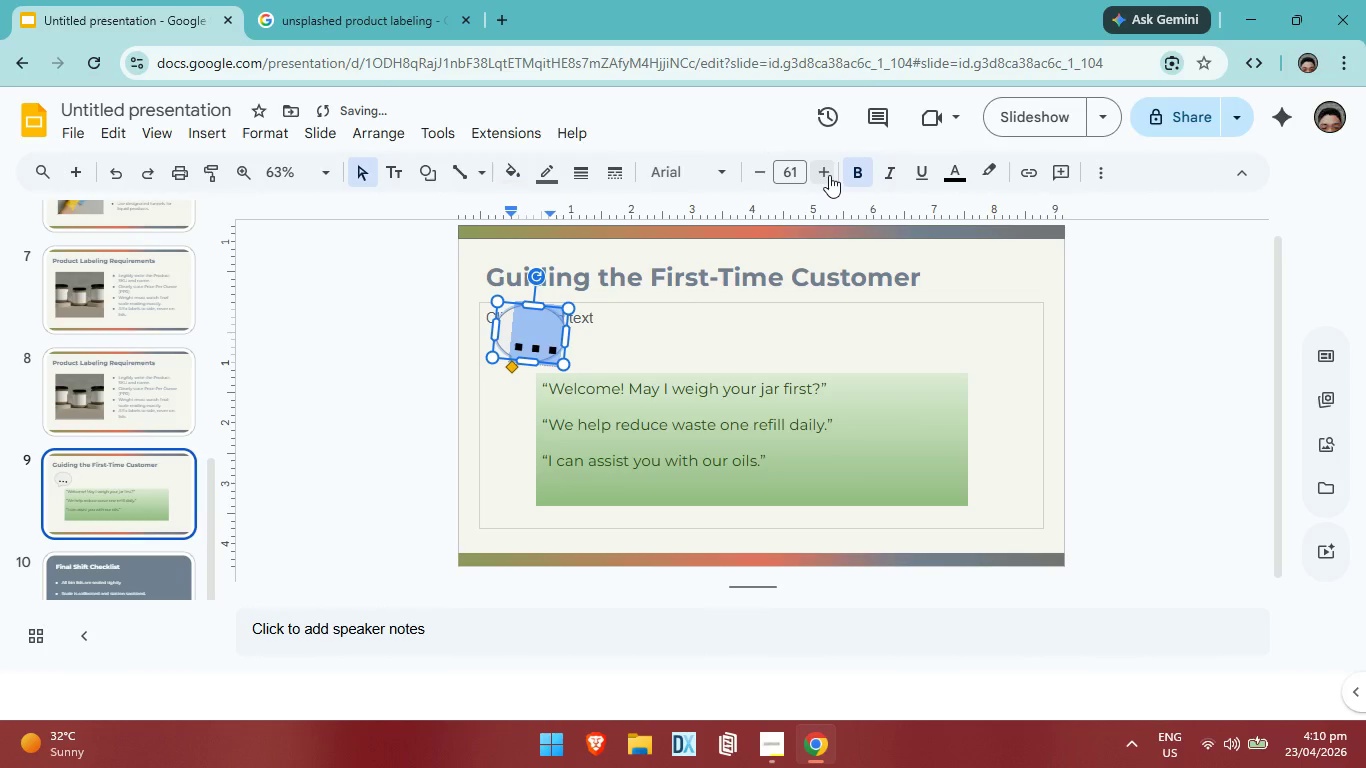 
triple_click([829, 175])
 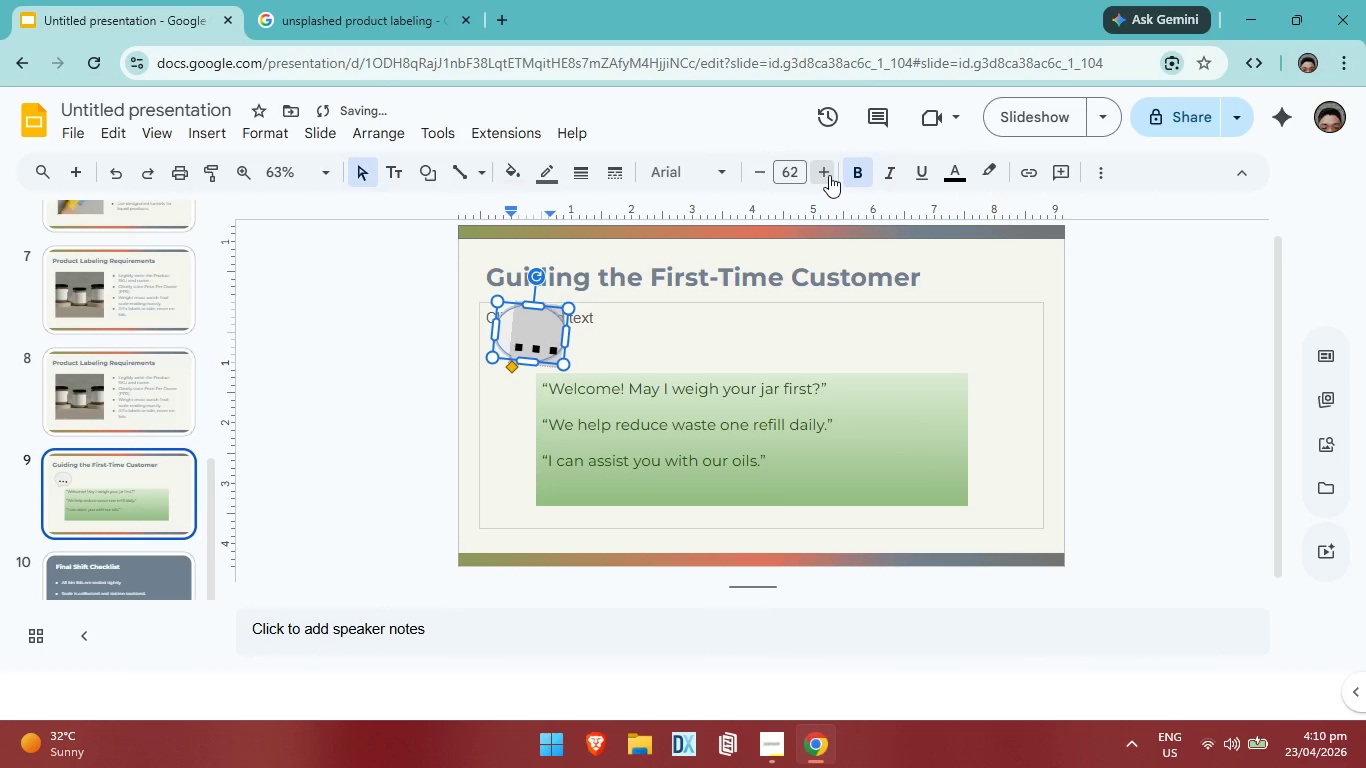 
triple_click([829, 175])
 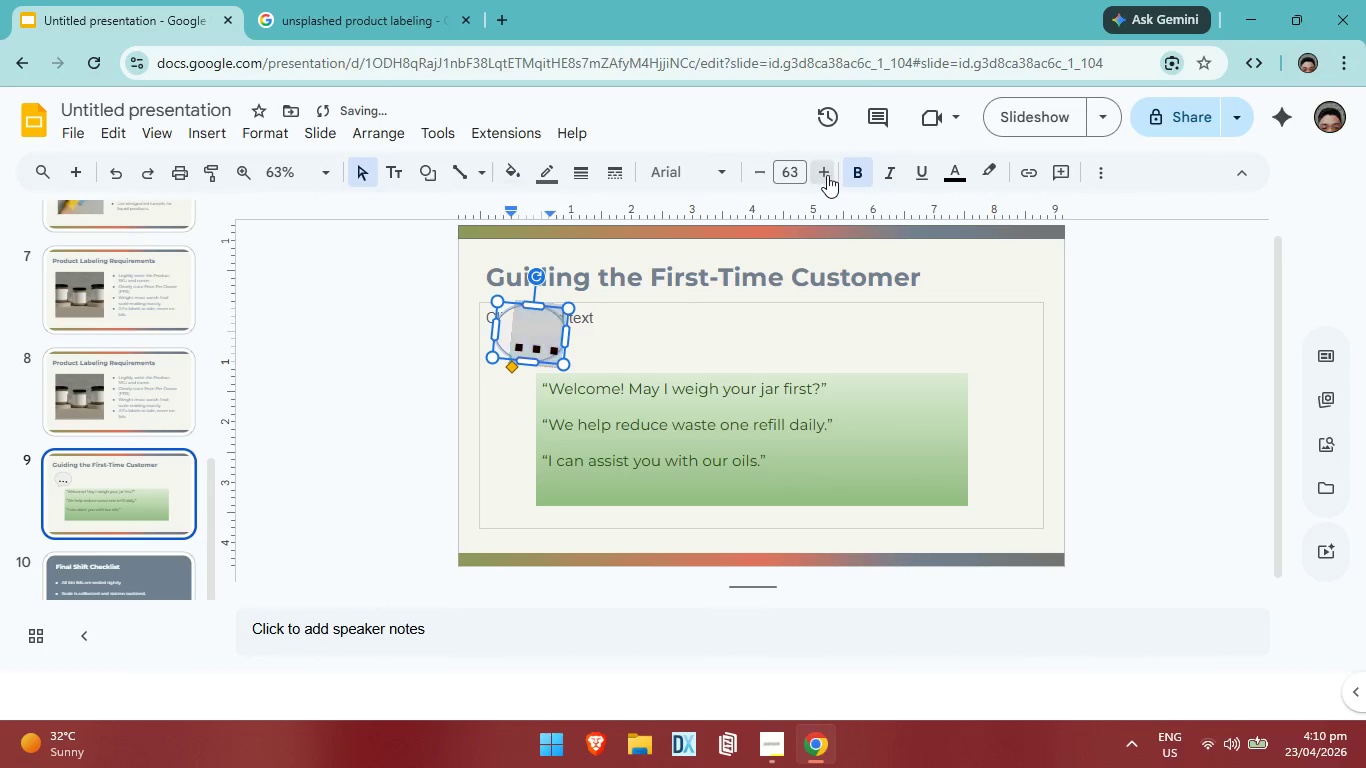 
triple_click([829, 175])
 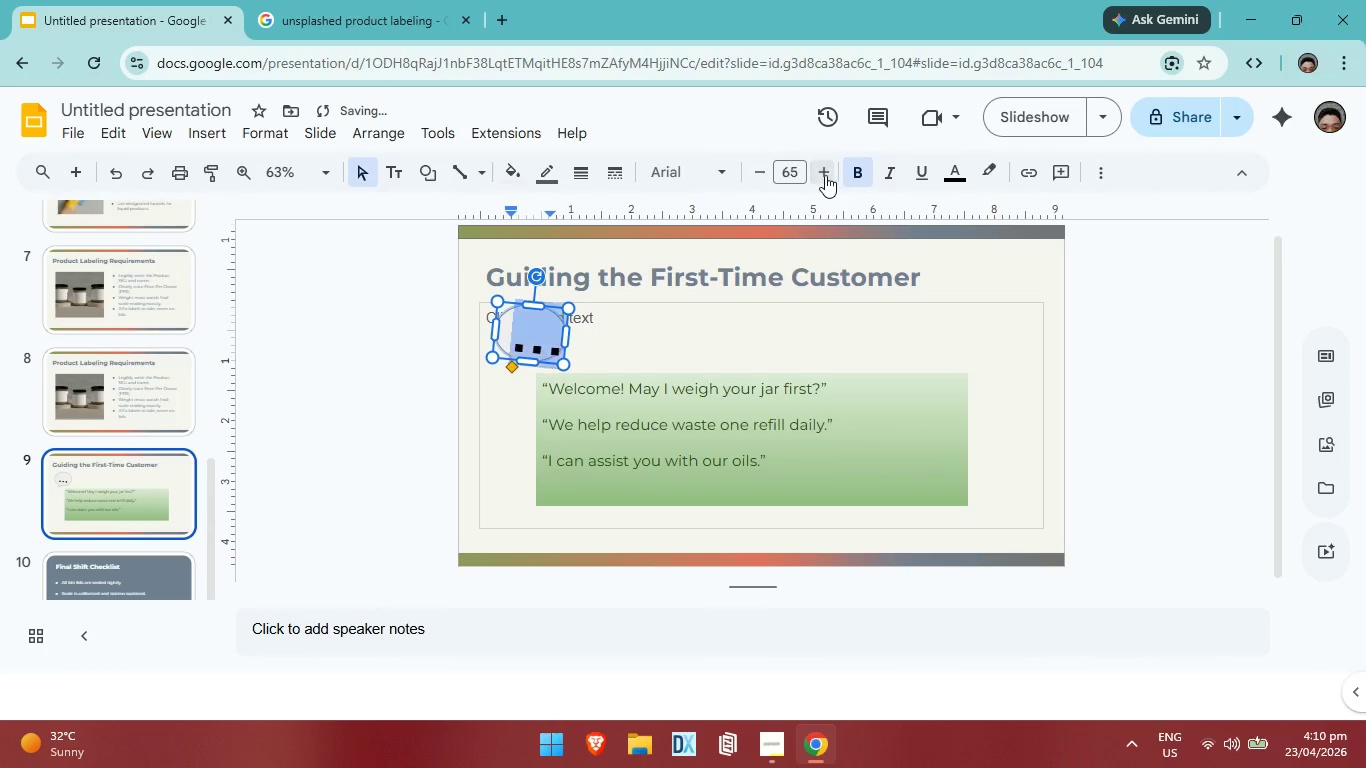 
triple_click([827, 175])
 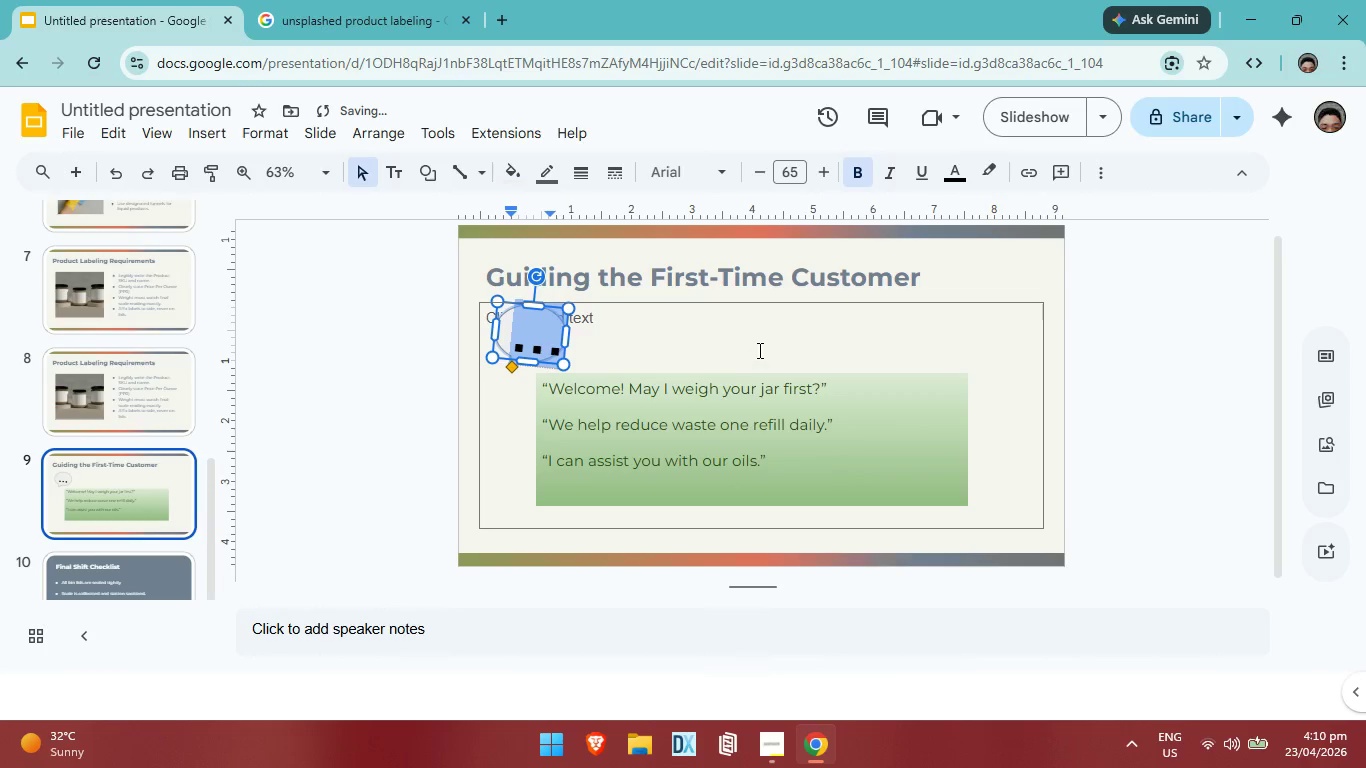 
left_click([758, 350])
 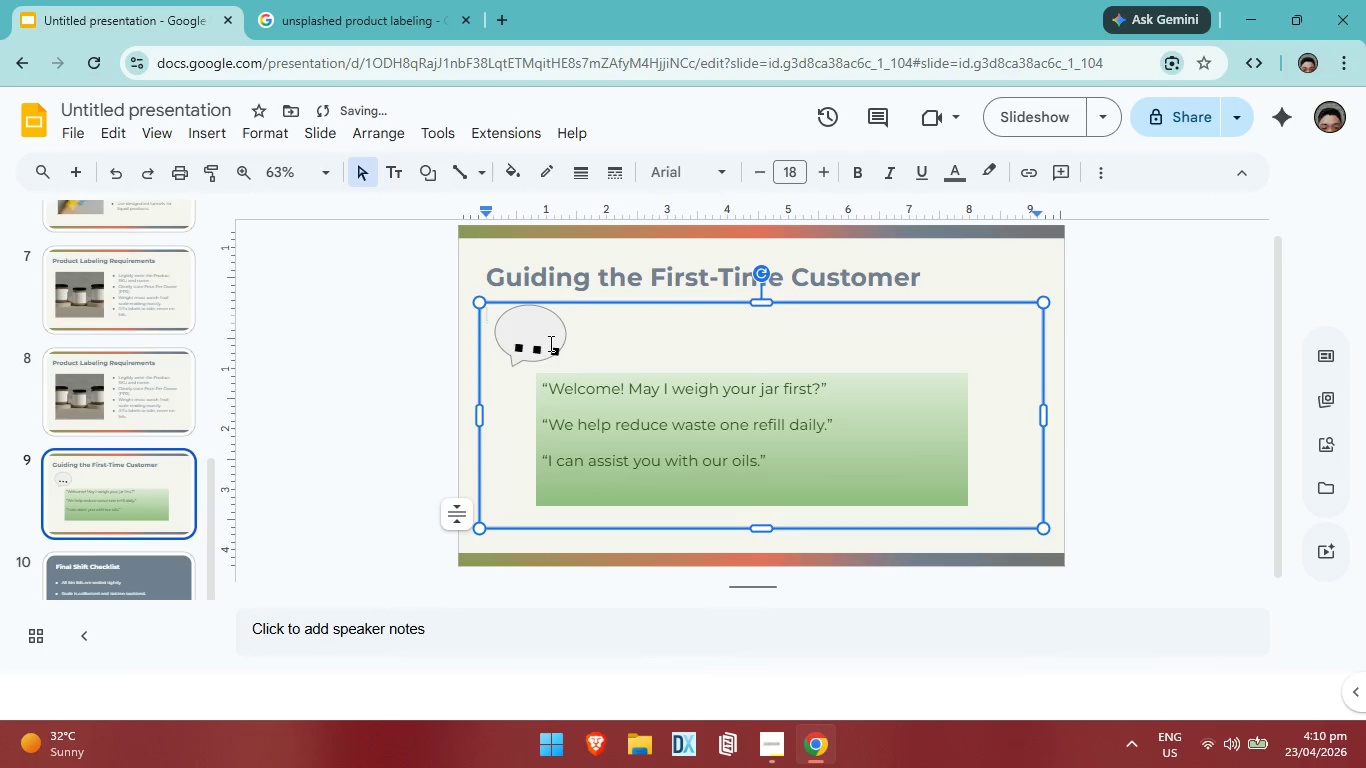 
left_click([549, 343])
 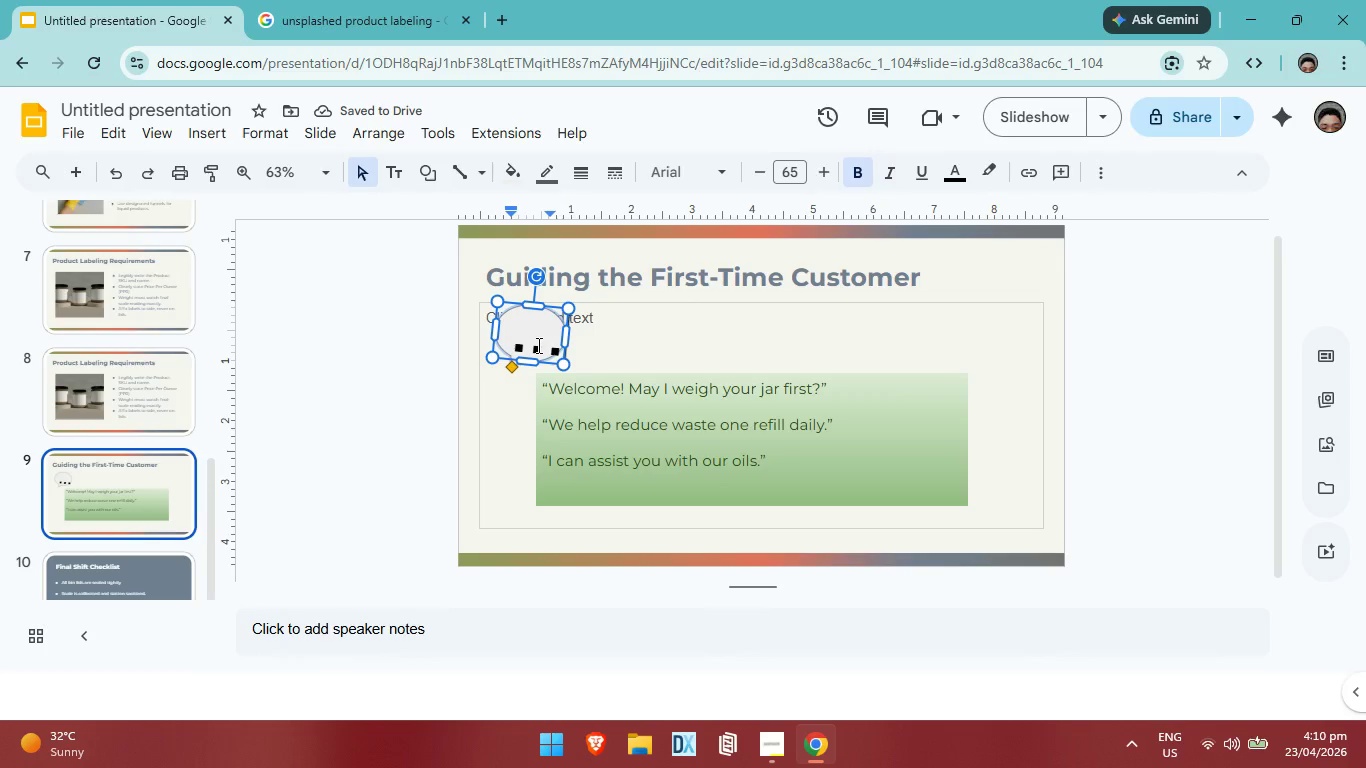 
left_click([537, 343])
 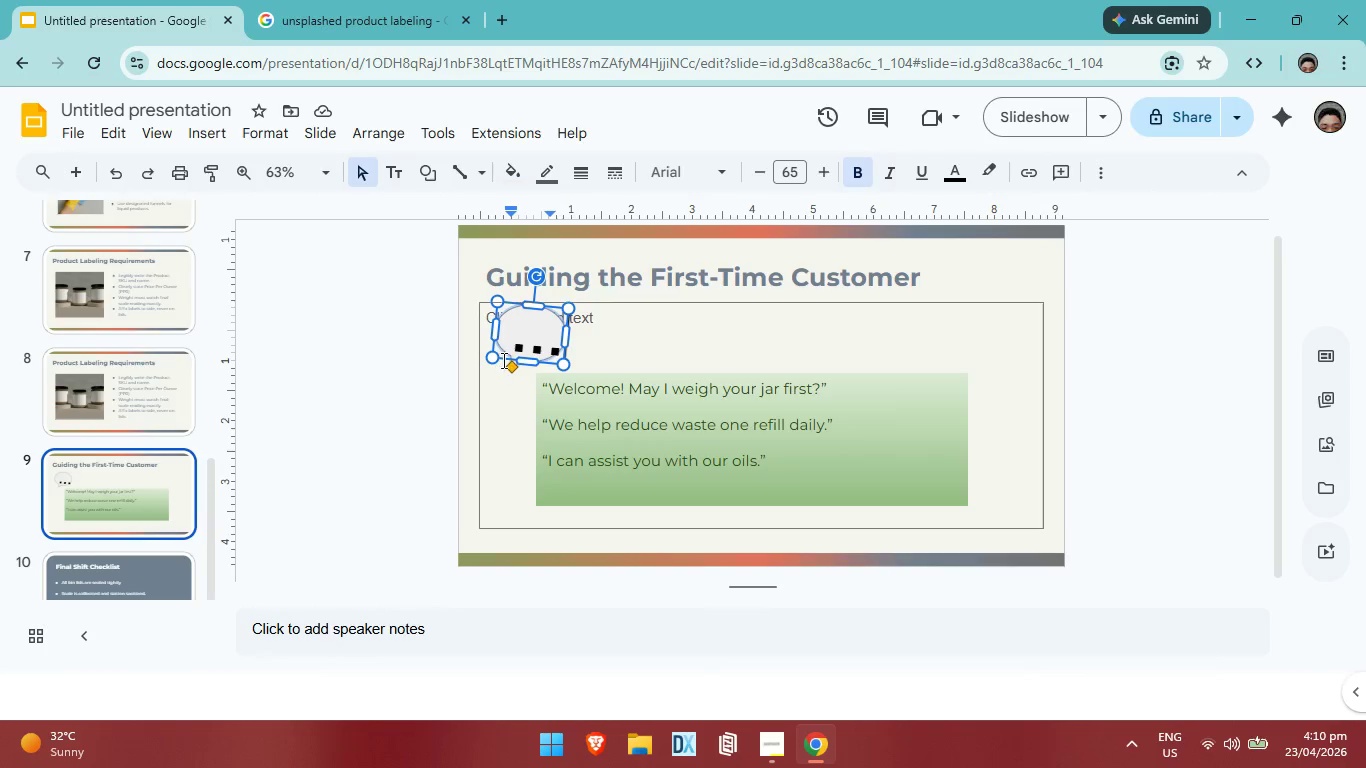 
left_click([534, 350])
 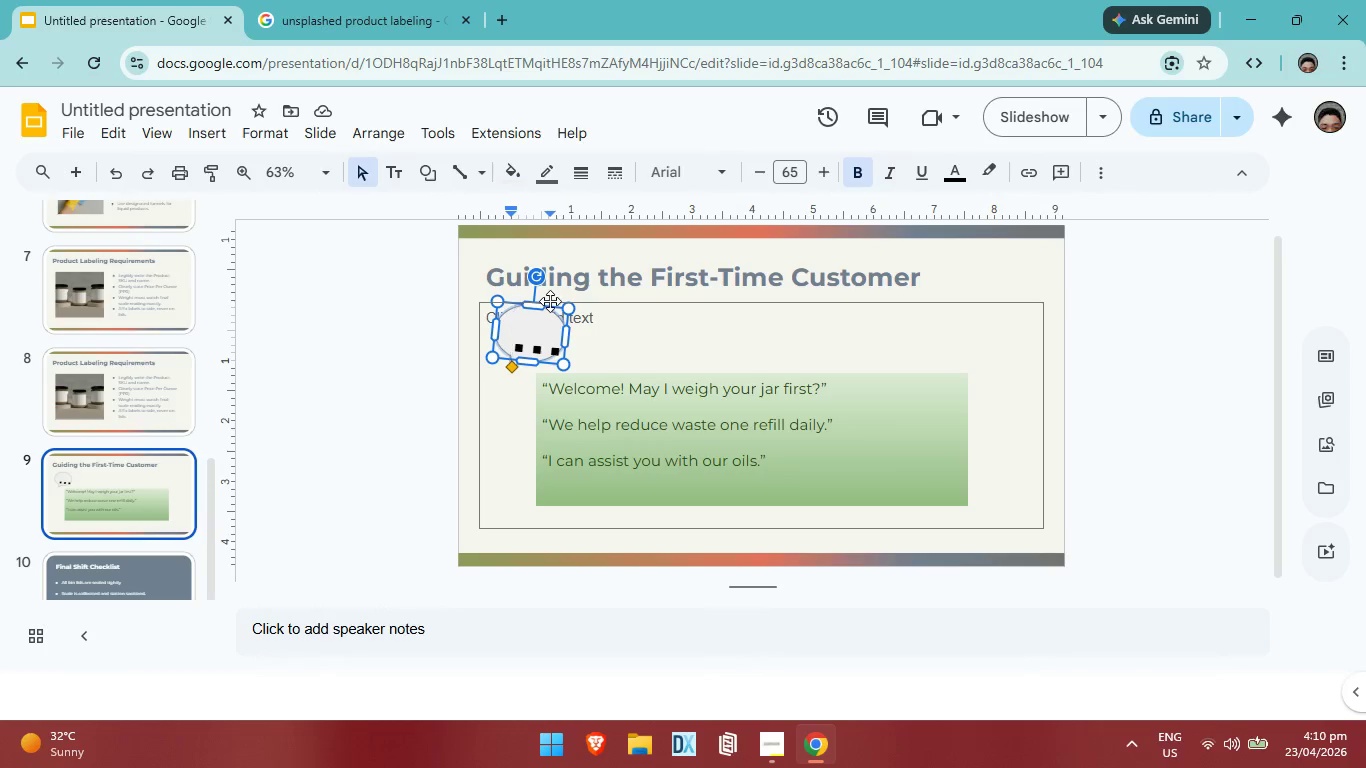 
left_click_drag(start_coordinate=[550, 301], to_coordinate=[542, 293])
 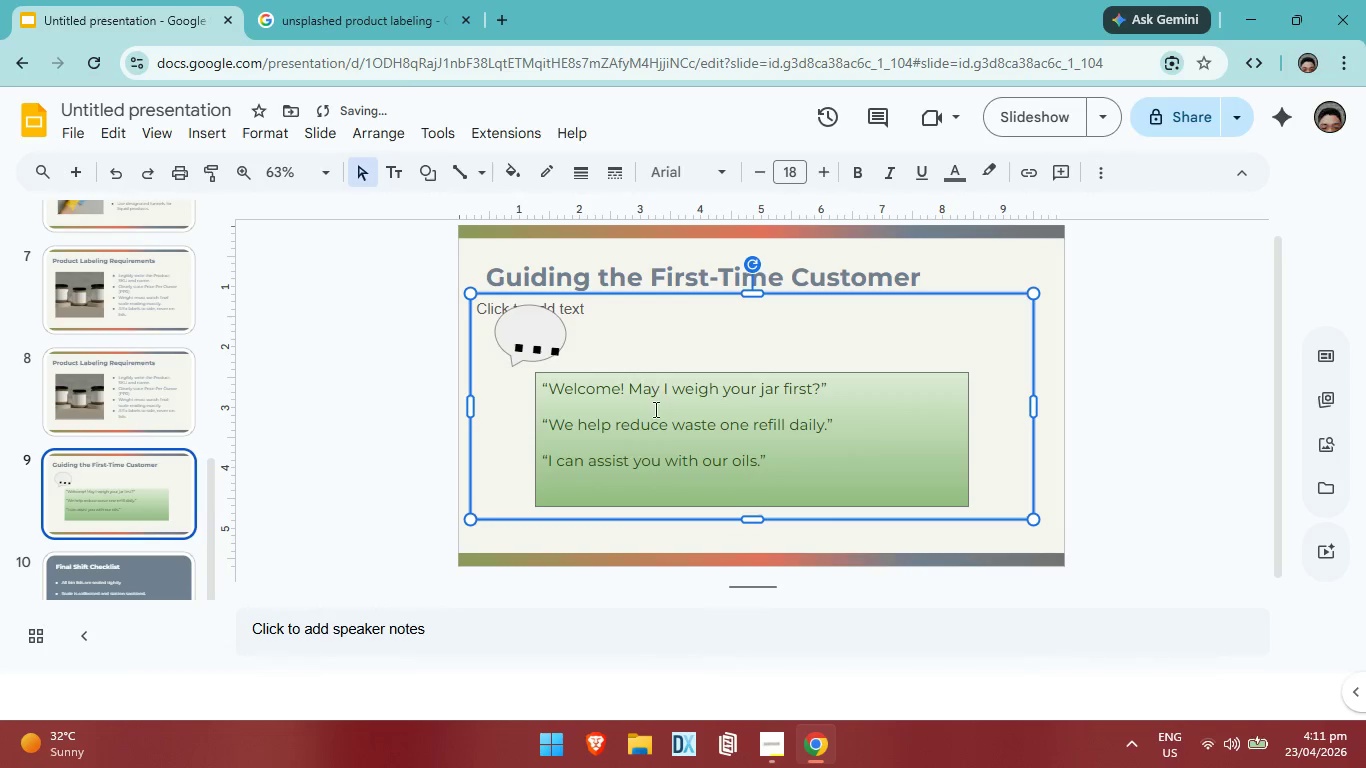 
key(Control+ControlLeft)
 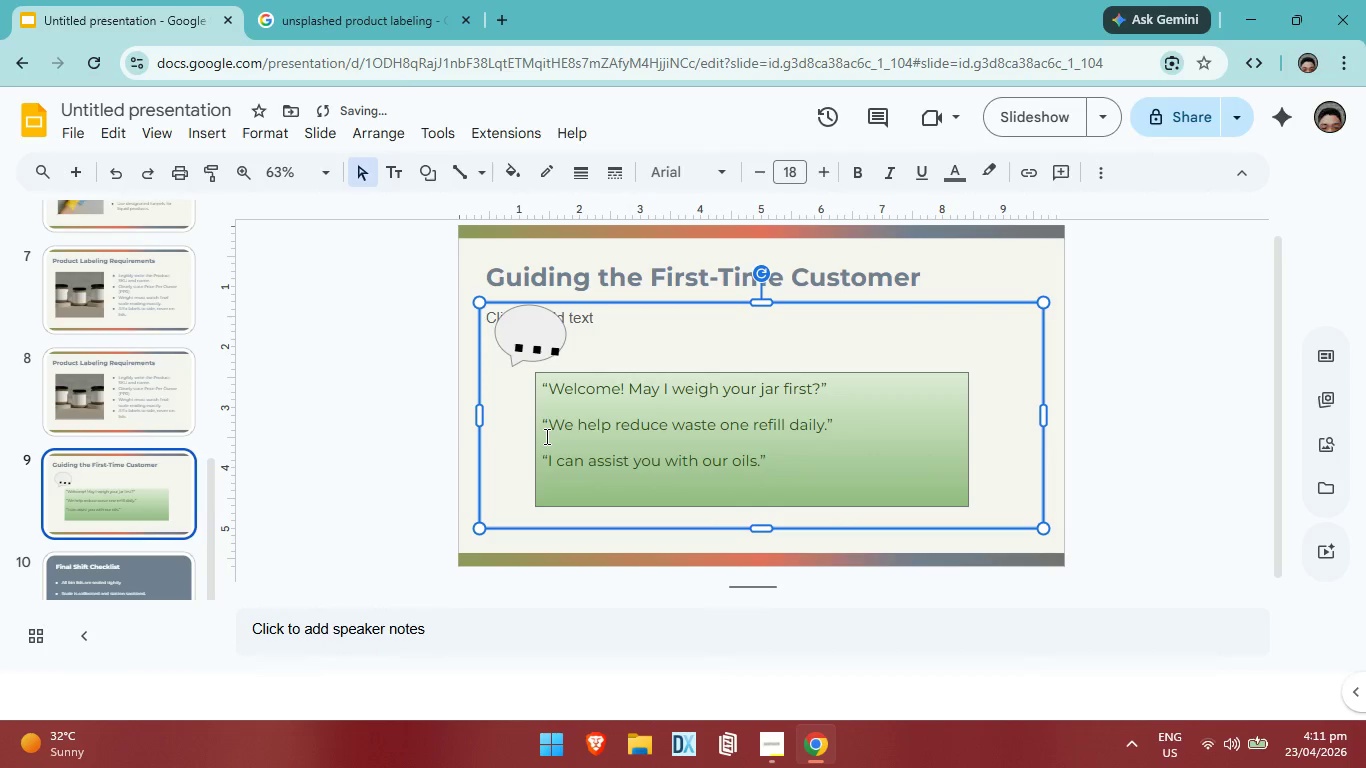 
key(Control+Z)
 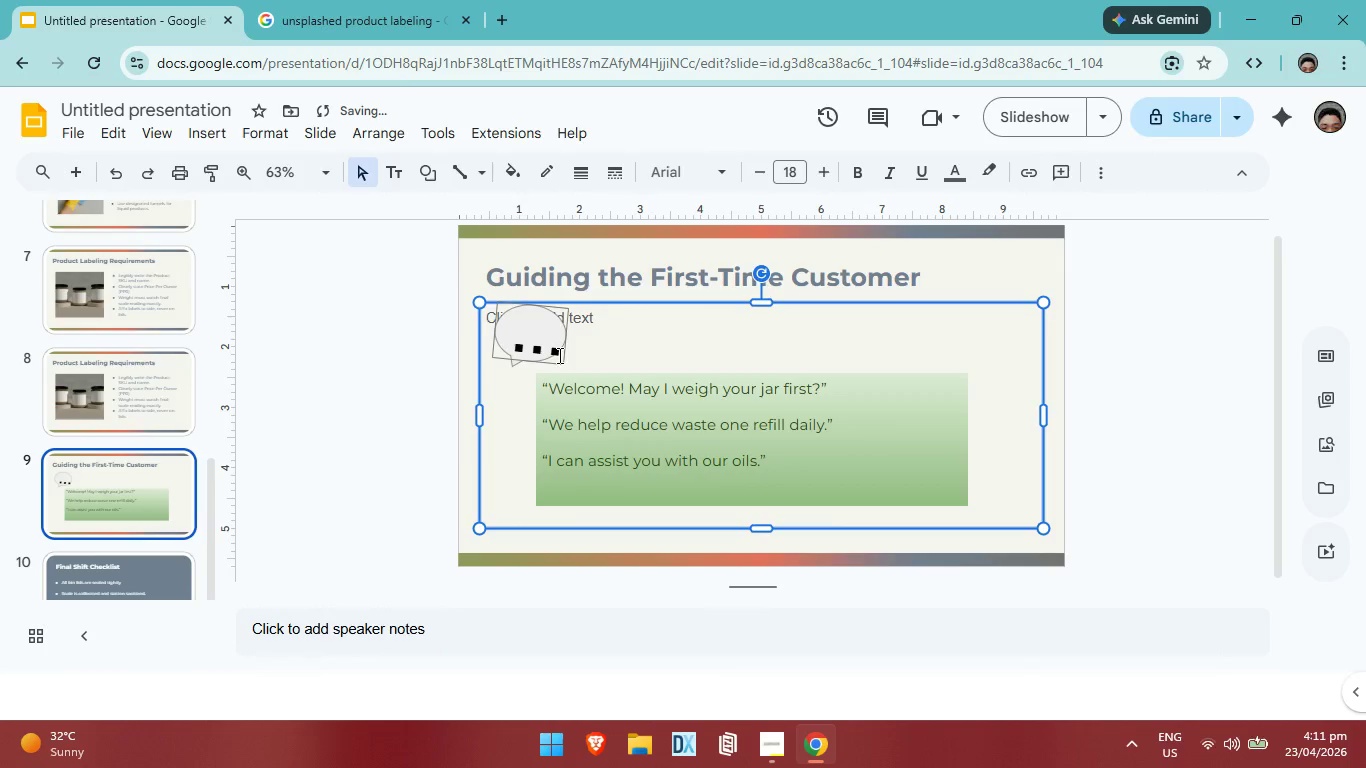 
left_click([558, 355])
 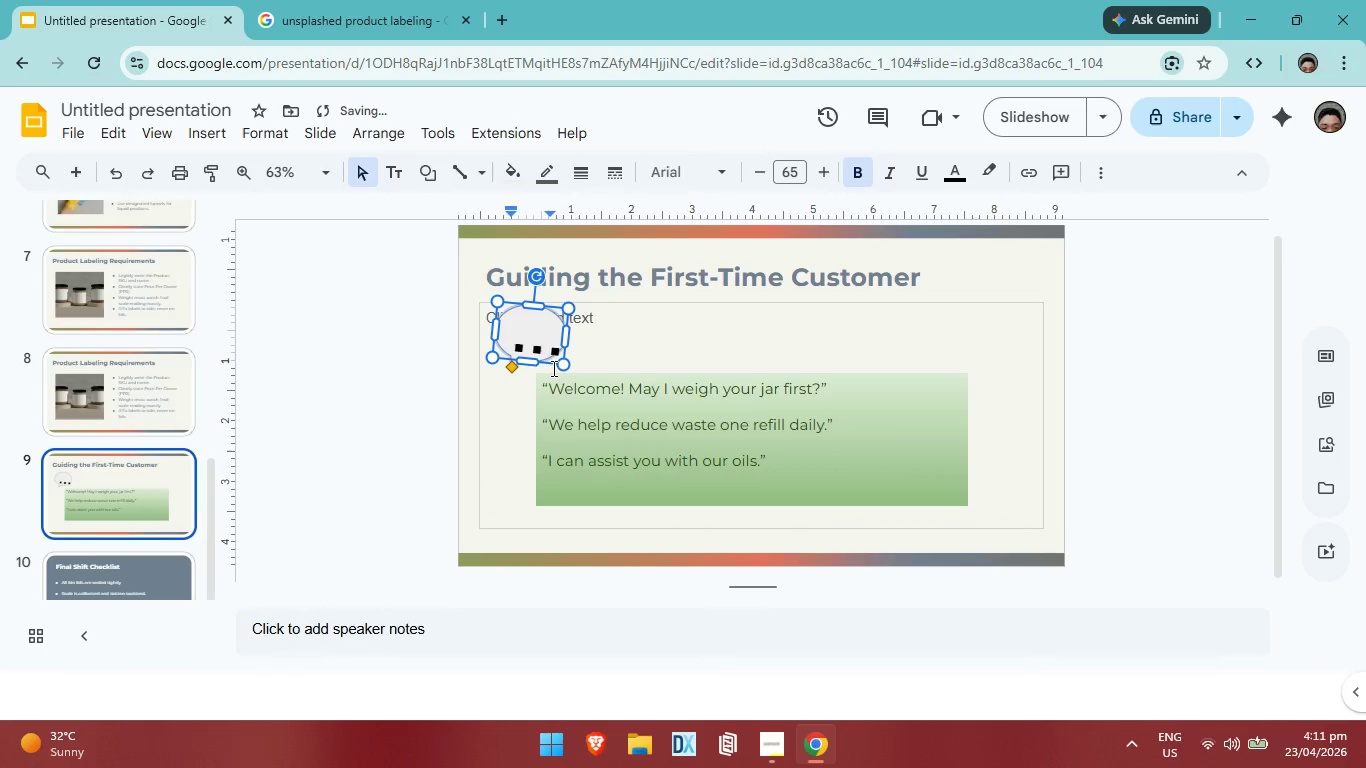 
key(Backspace)
 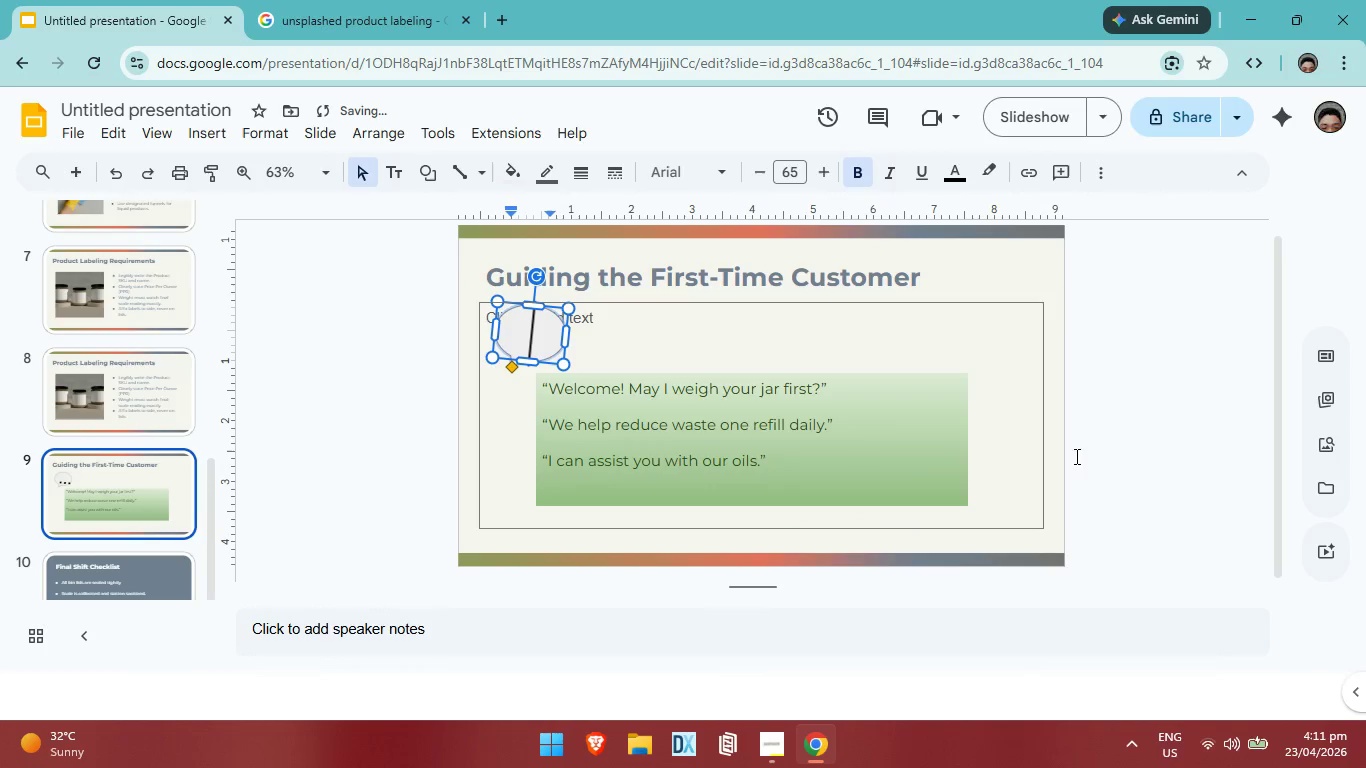 
left_click([1158, 453])
 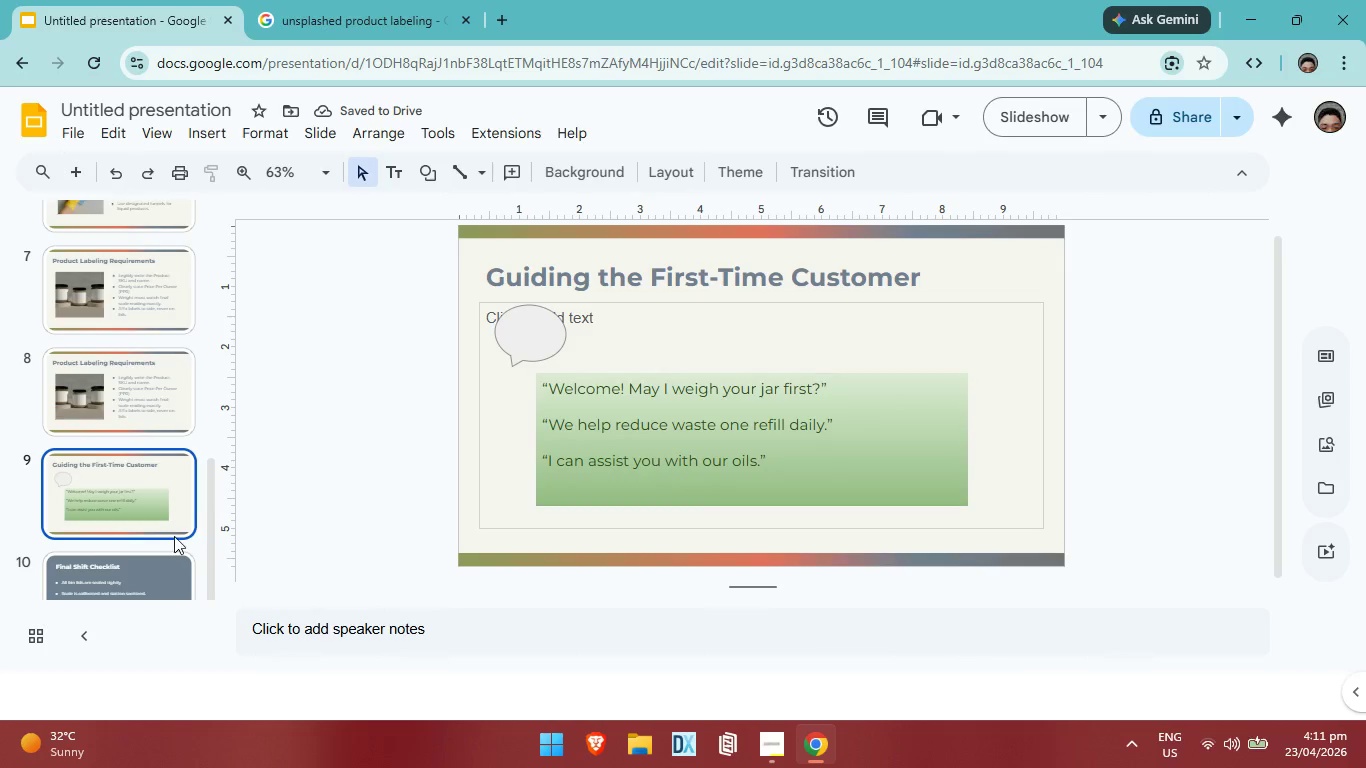 
scroll: coordinate [158, 521], scroll_direction: down, amount: 4.0
 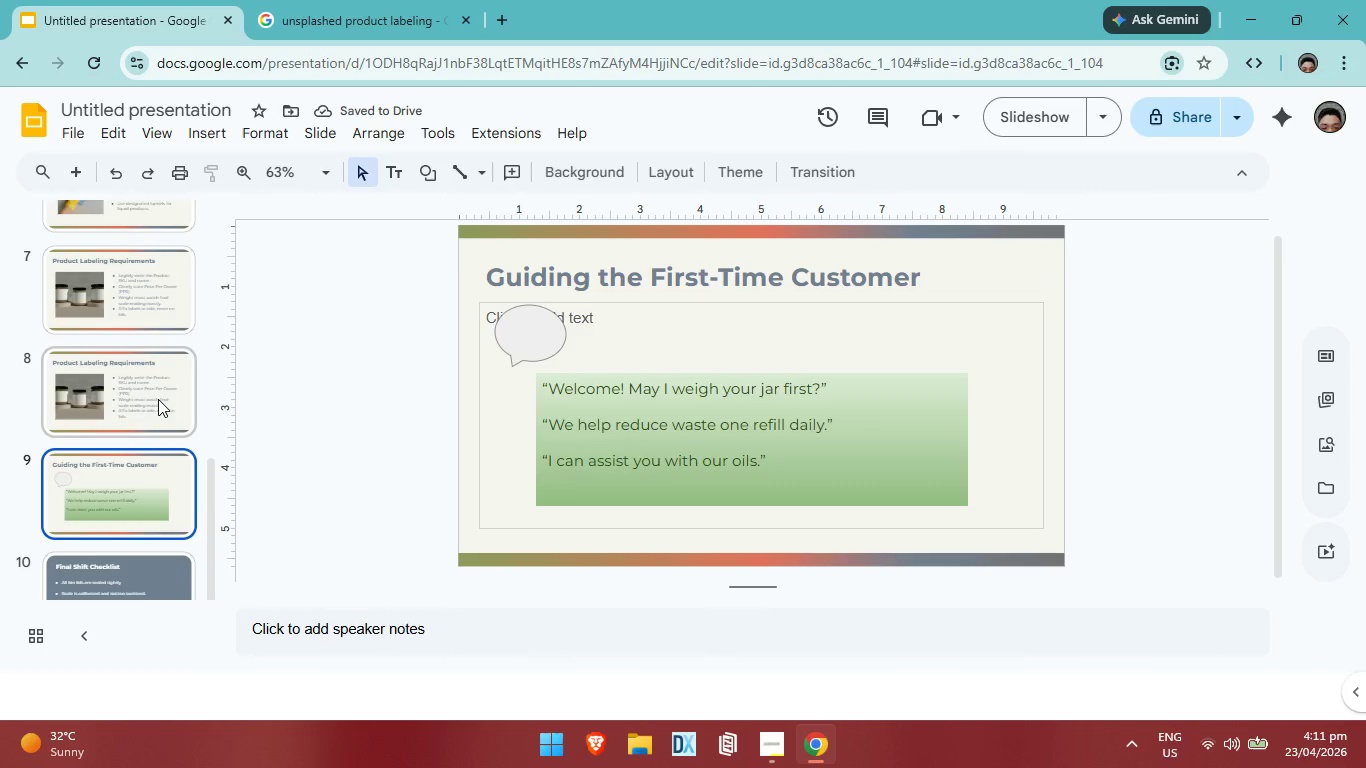 
left_click([158, 399])
 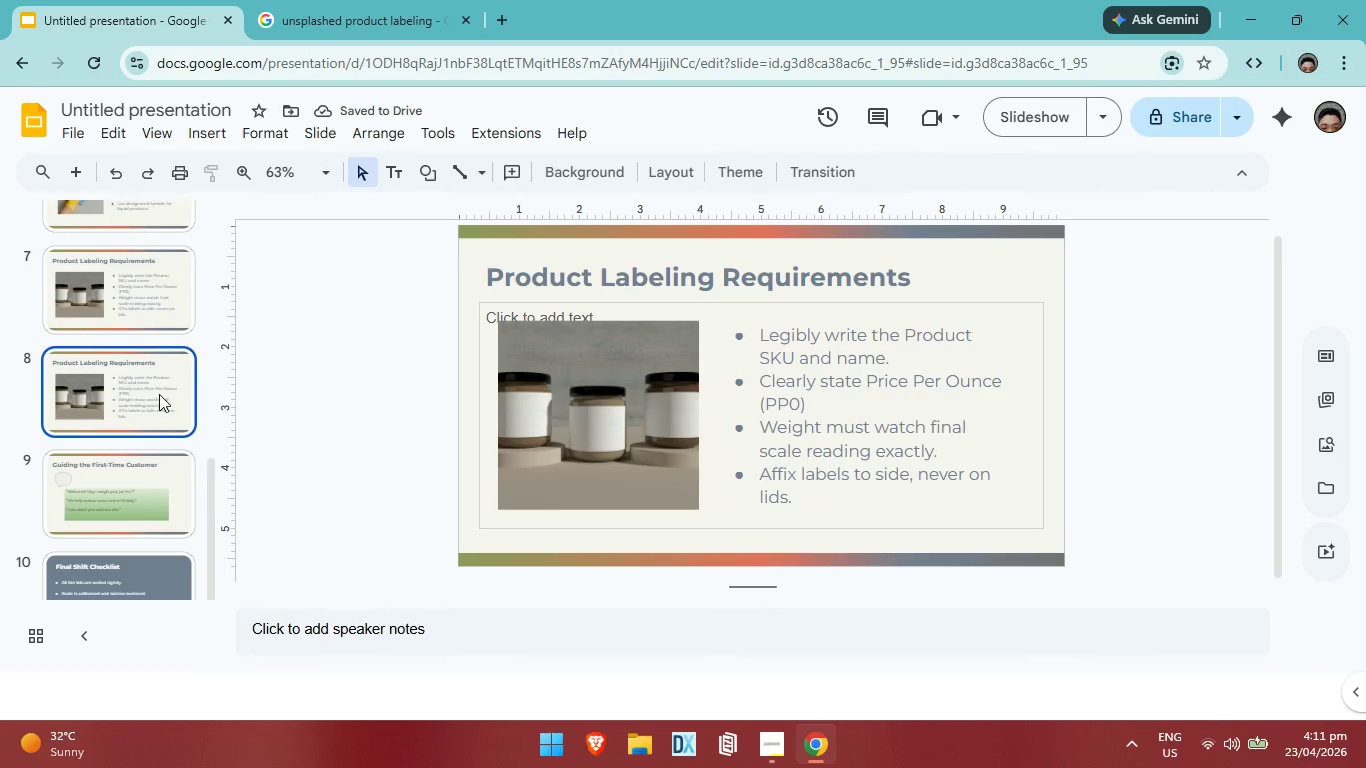 
left_click([123, 394])
 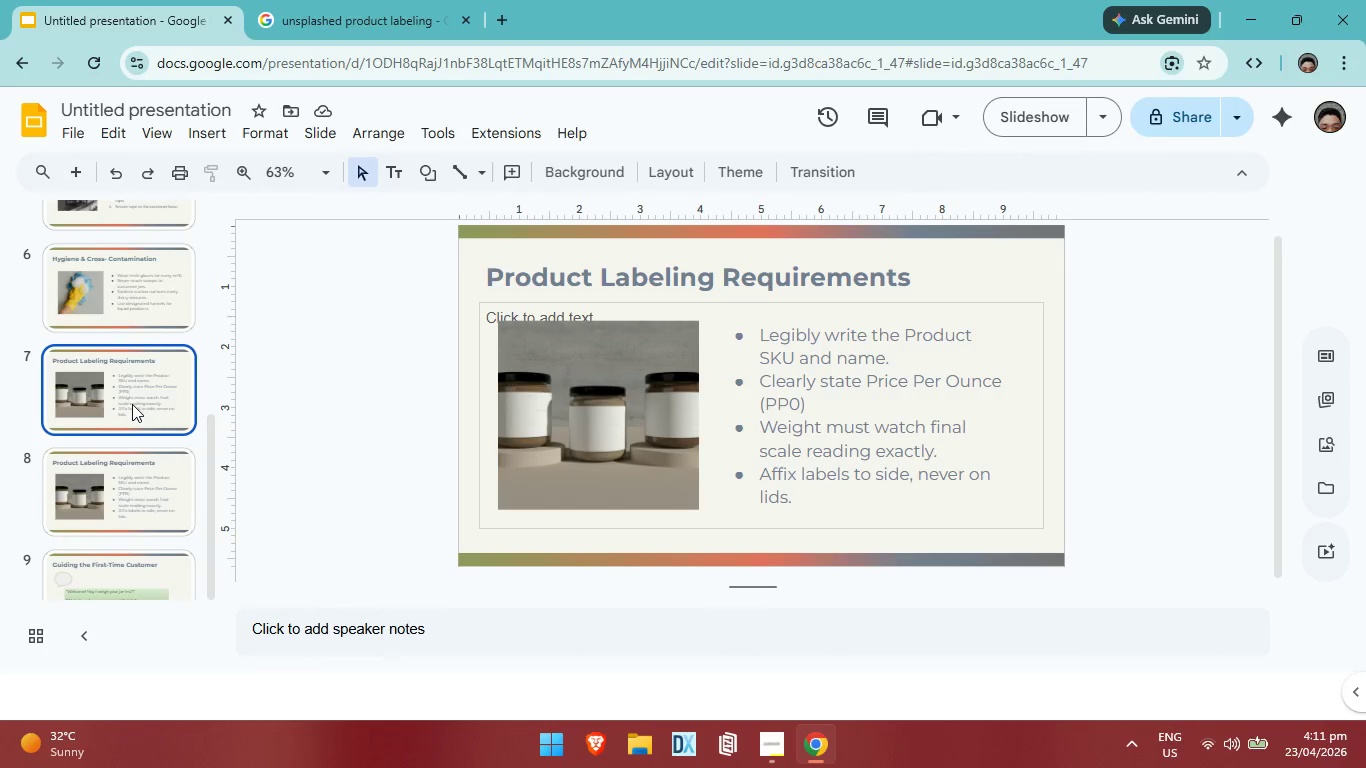 
scroll: coordinate [84, 331], scroll_direction: none, amount: 0.0
 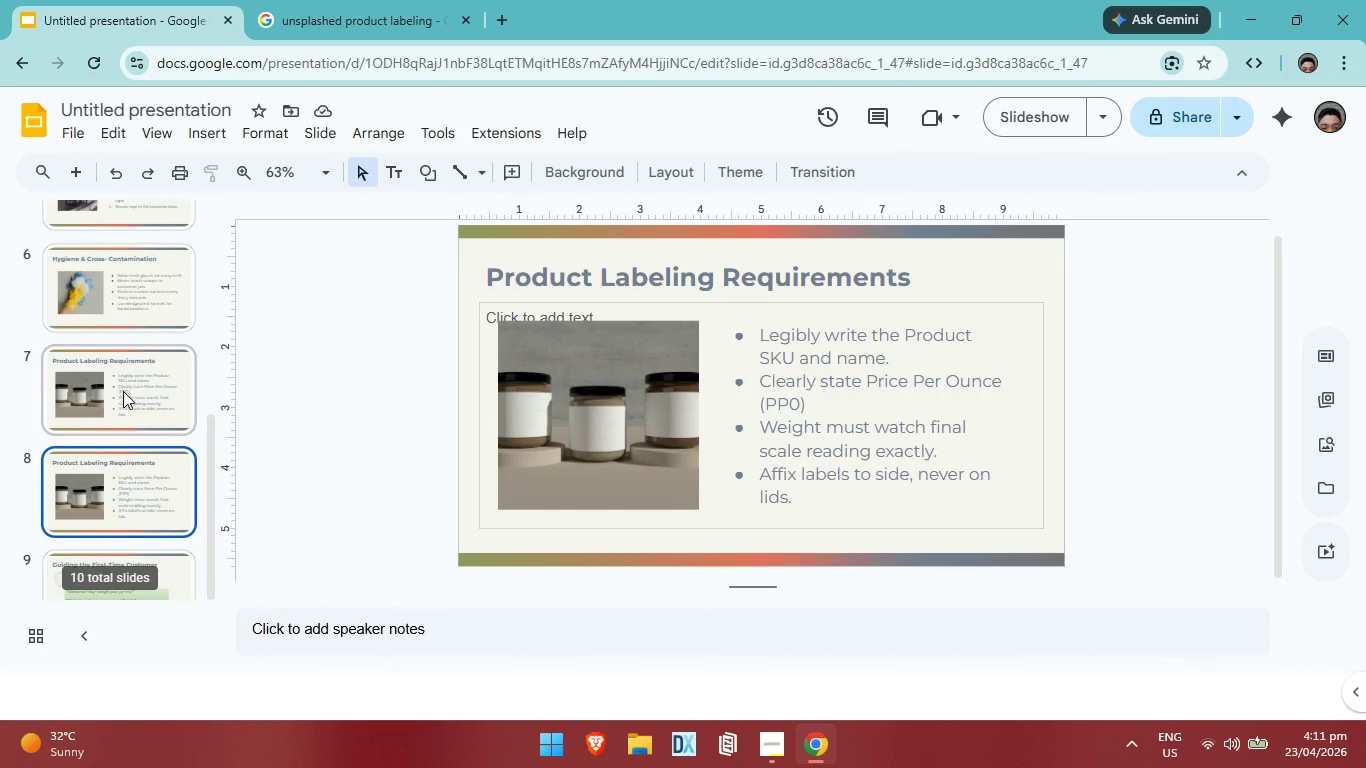 
left_click([129, 487])
 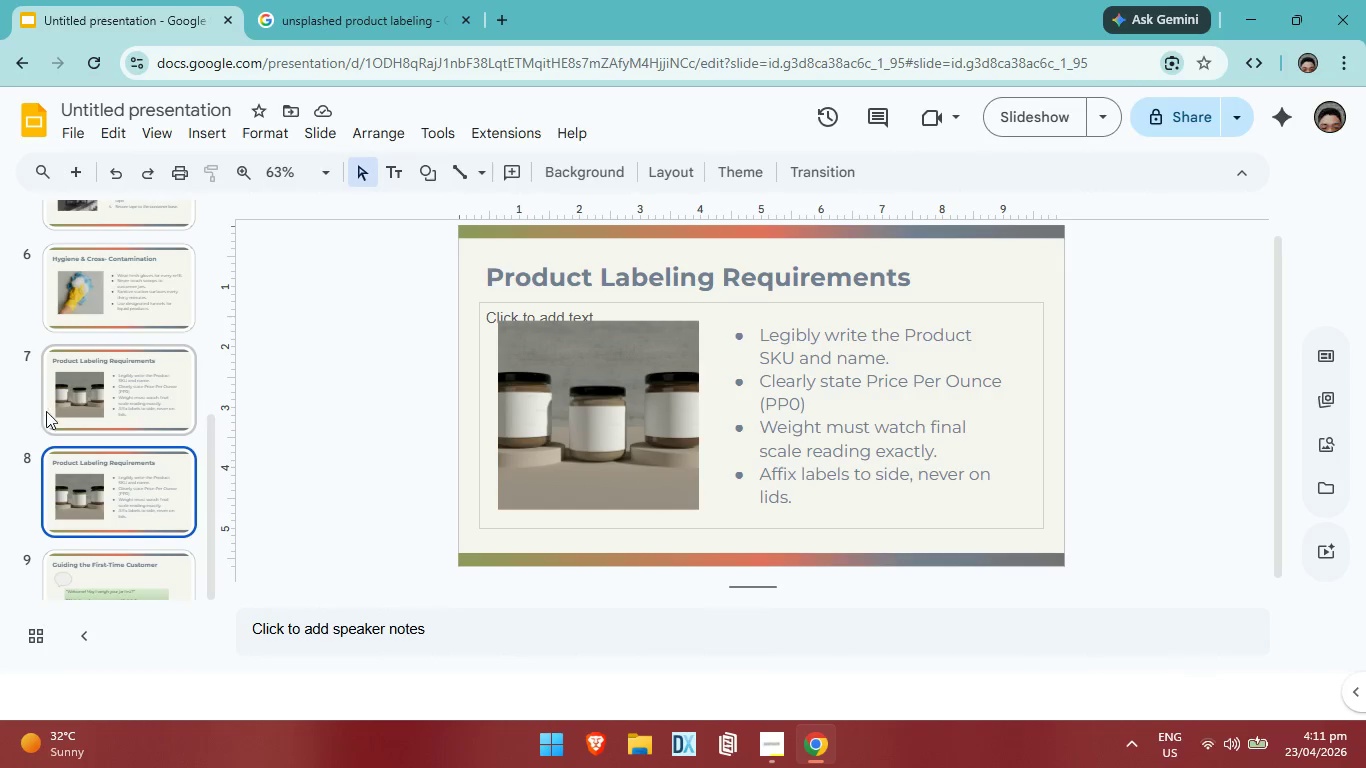 
scroll: coordinate [69, 418], scroll_direction: down, amount: 3.0
 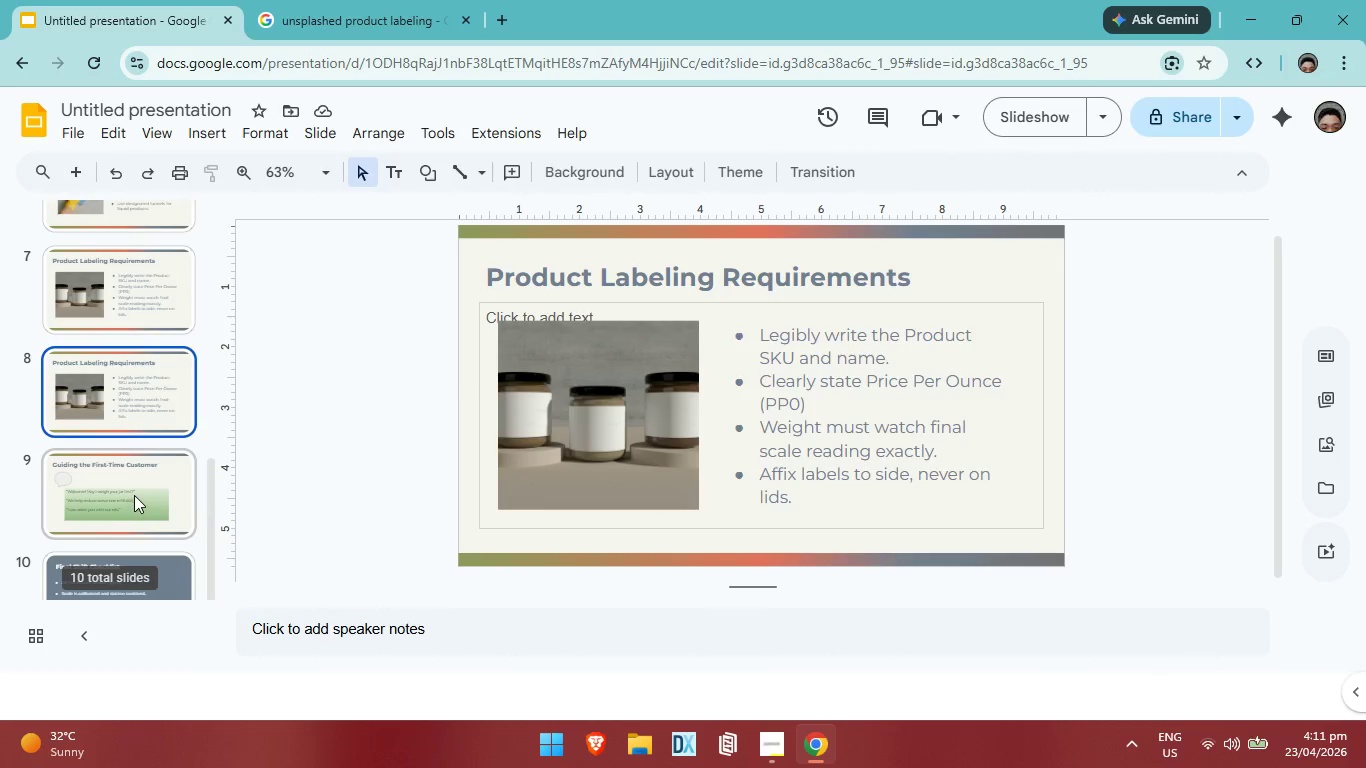 
left_click([134, 495])
 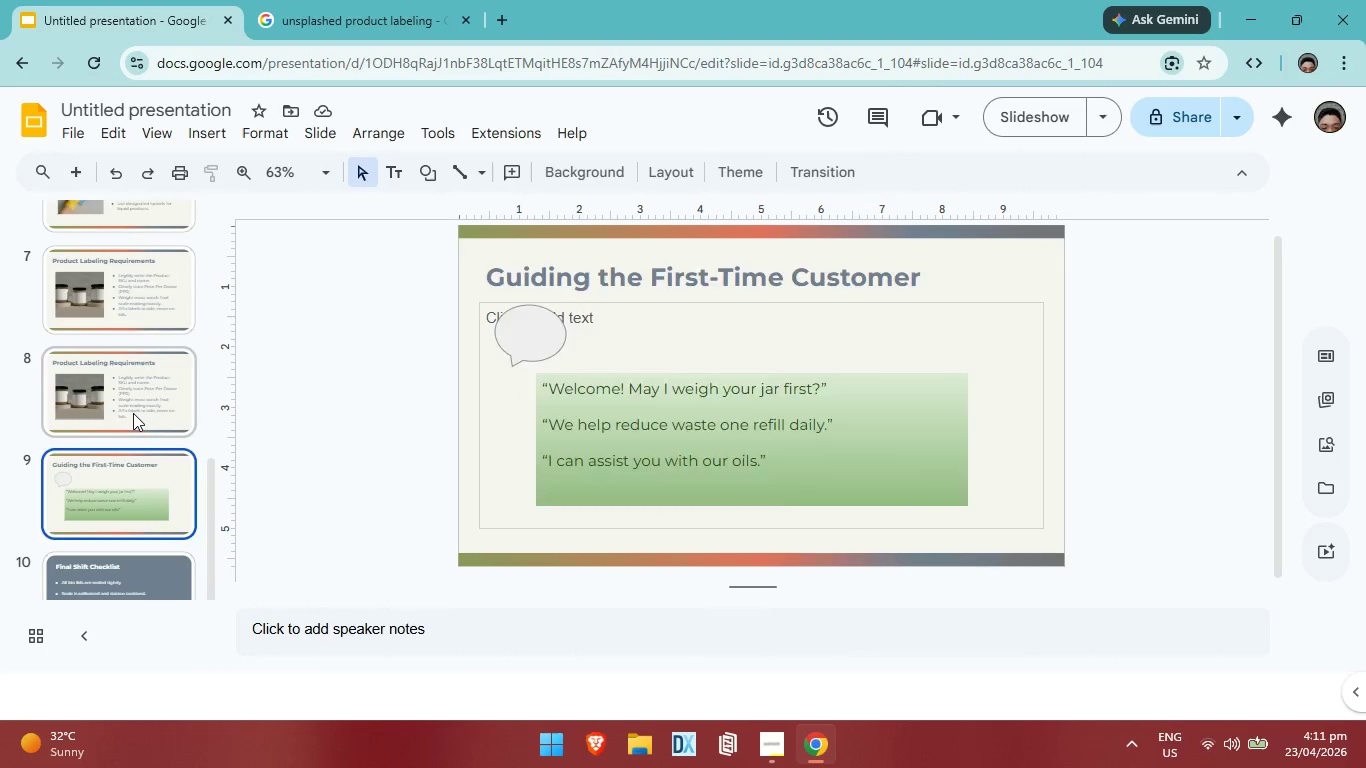 
left_click([133, 413])
 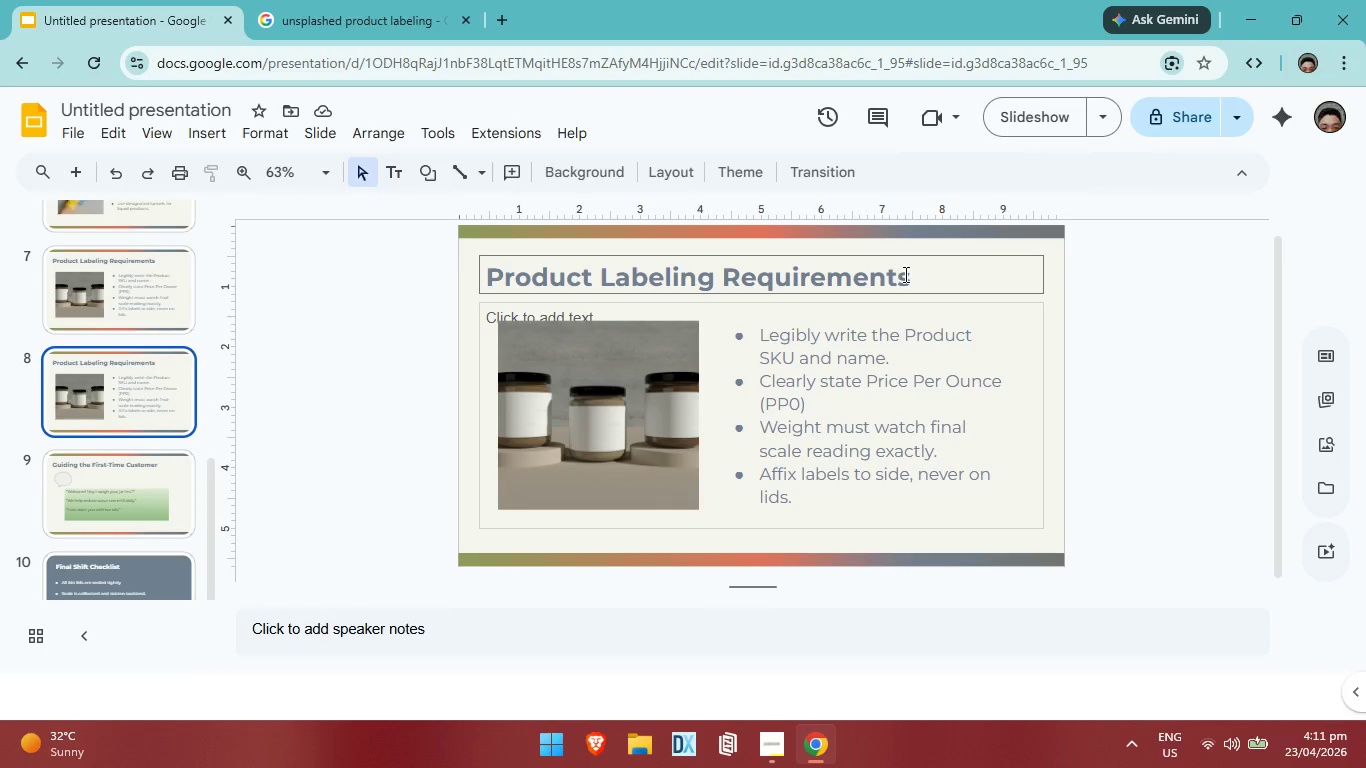 
left_click([905, 274])
 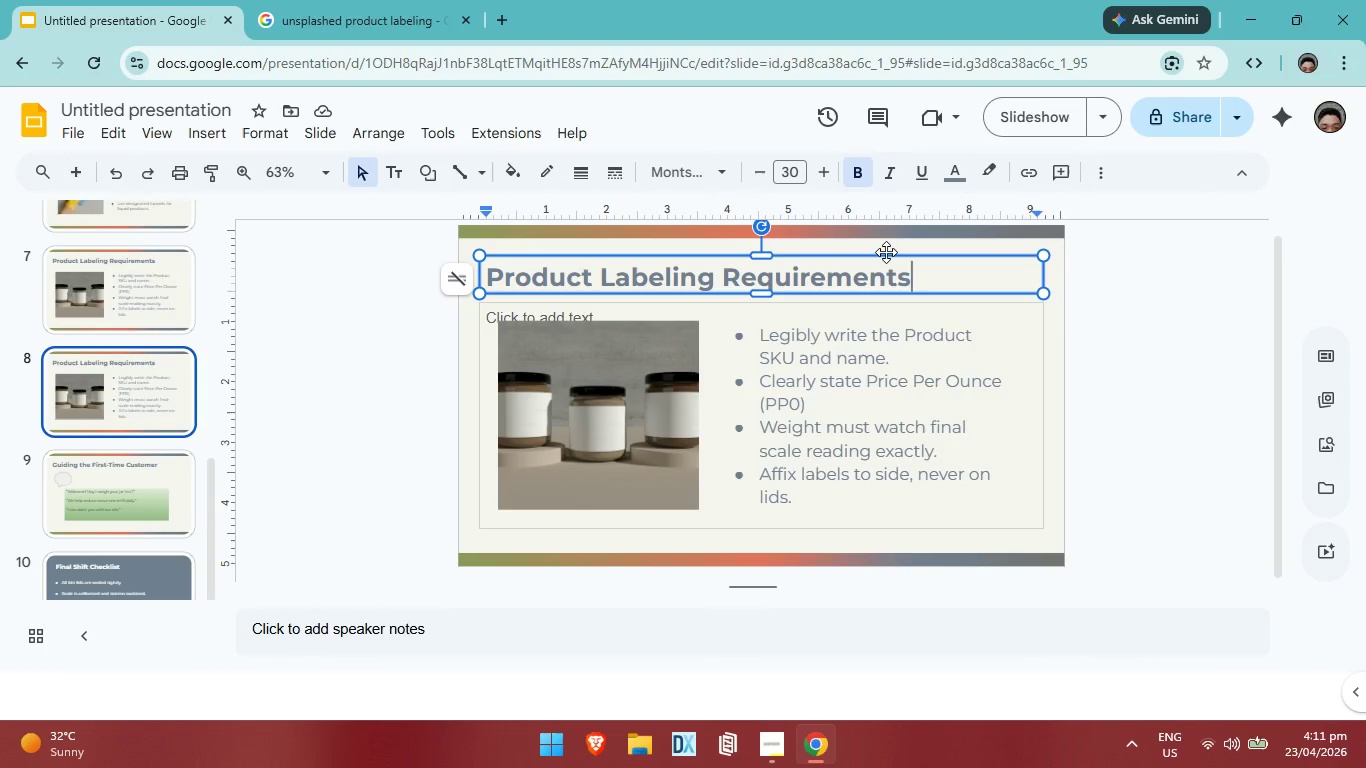 
hold_key(key=Backspace, duration=1.51)
 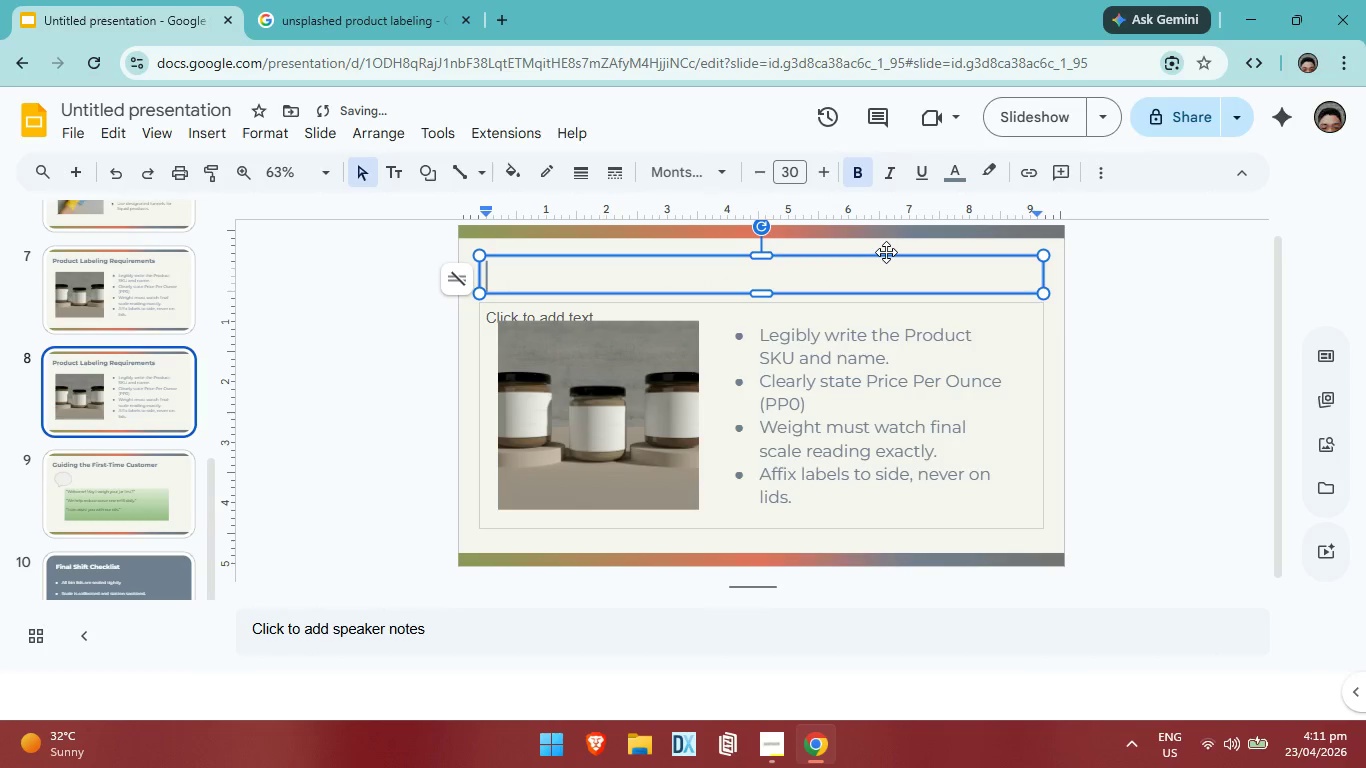 
key(Backspace)
type(Trouble )
key(Backspace)
type(shooting : Spills & Errors)
 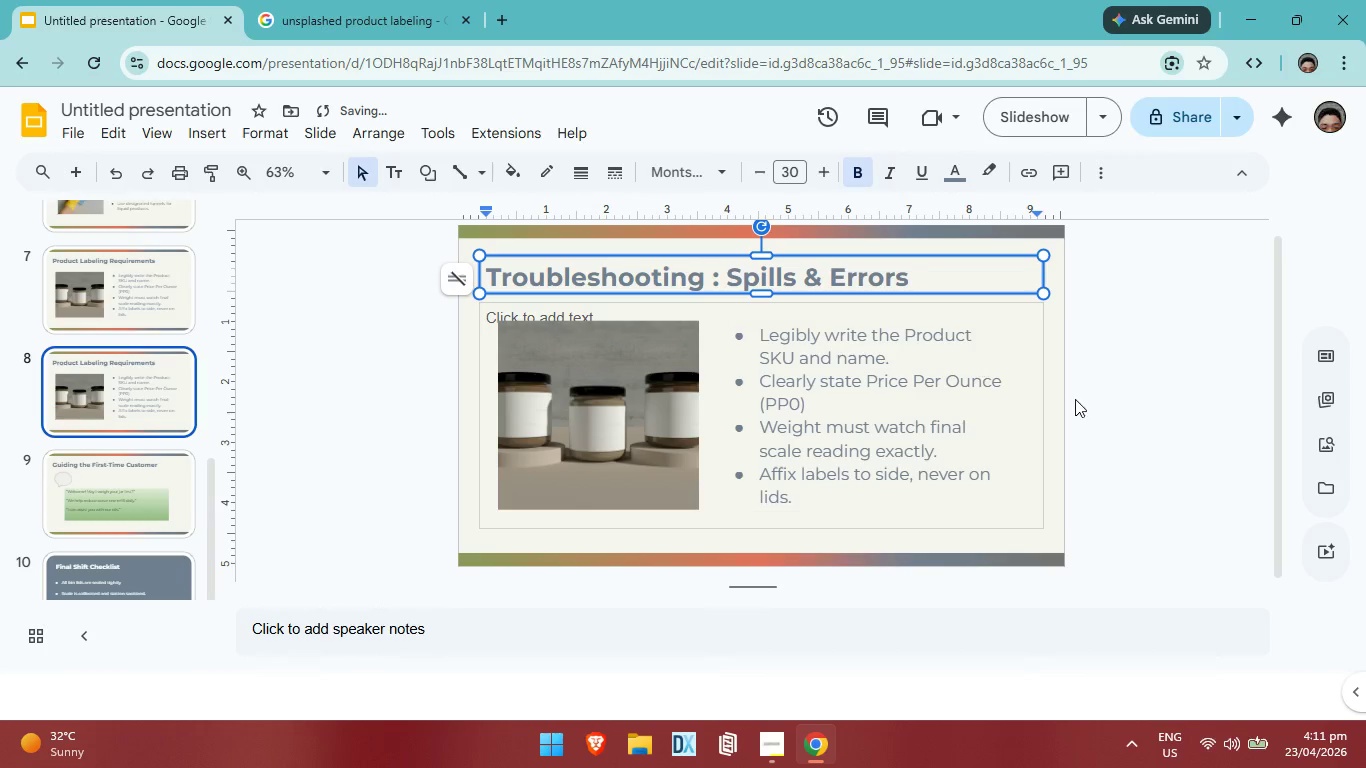 
left_click_drag(start_coordinate=[1105, 405], to_coordinate=[1110, 405])
 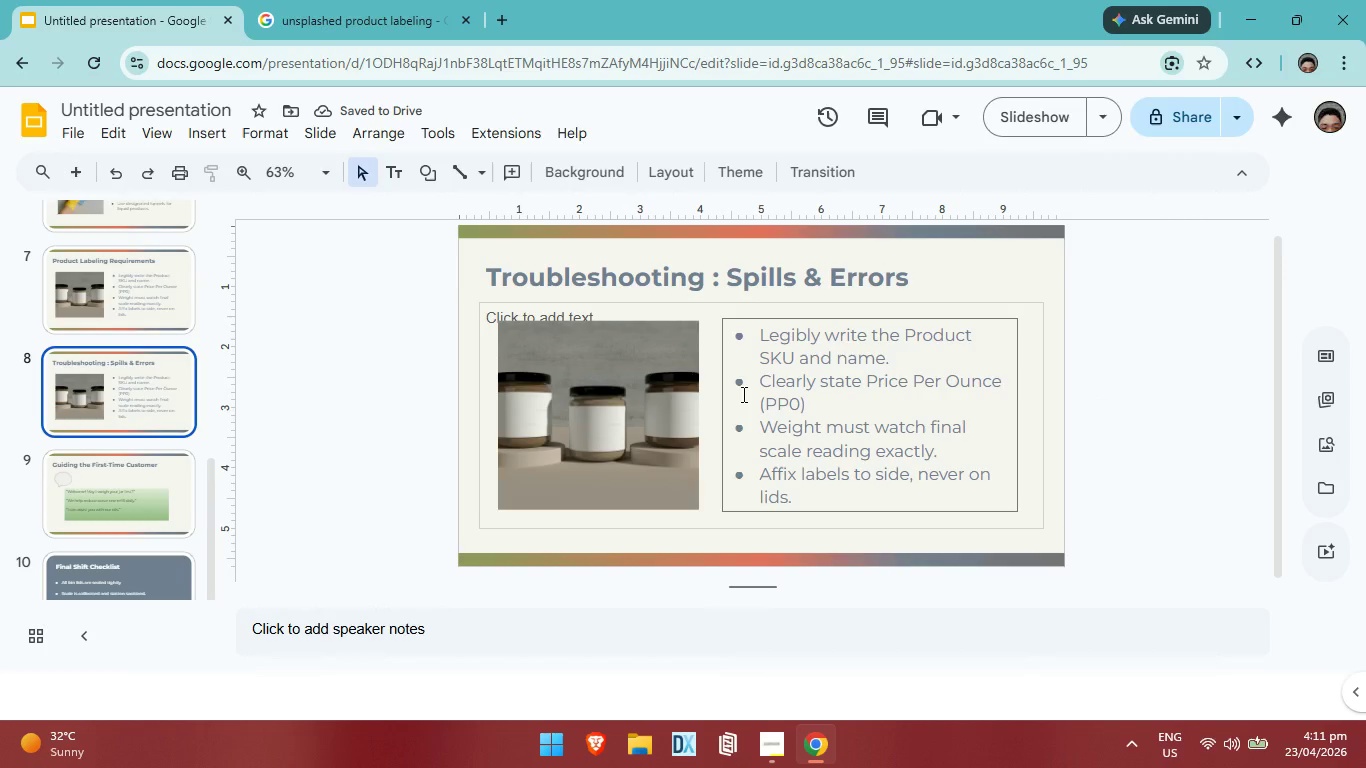 
scroll: coordinate [137, 336], scroll_direction: up, amount: 15.0
 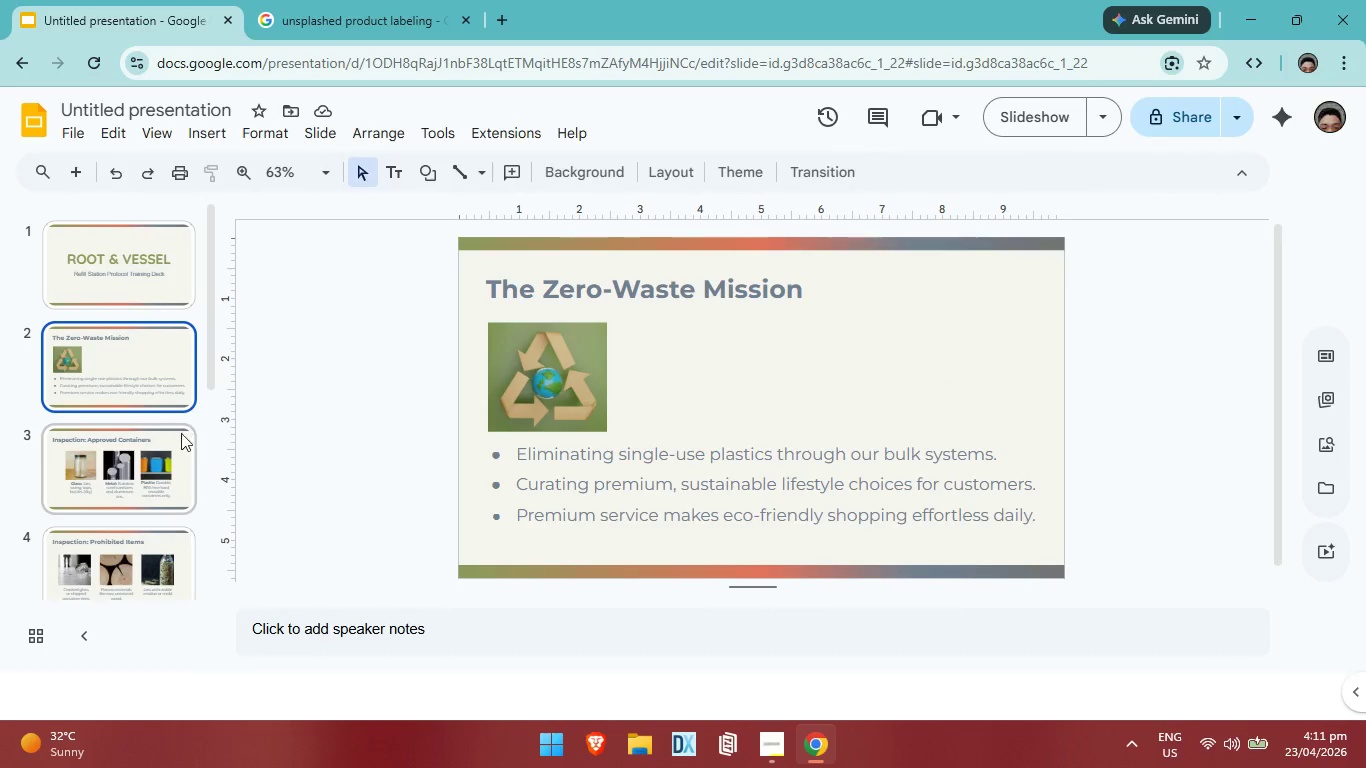 
left_click([176, 453])
 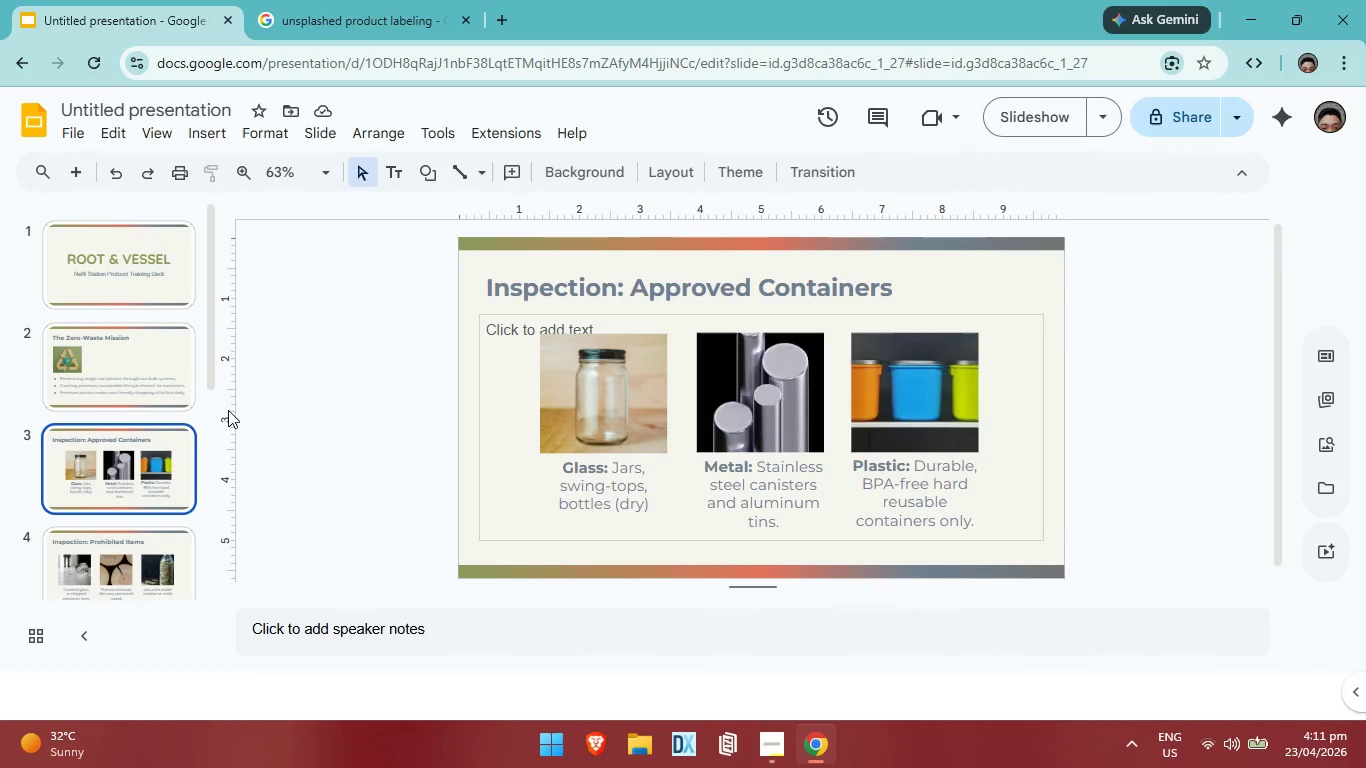 
wait(6.59)
 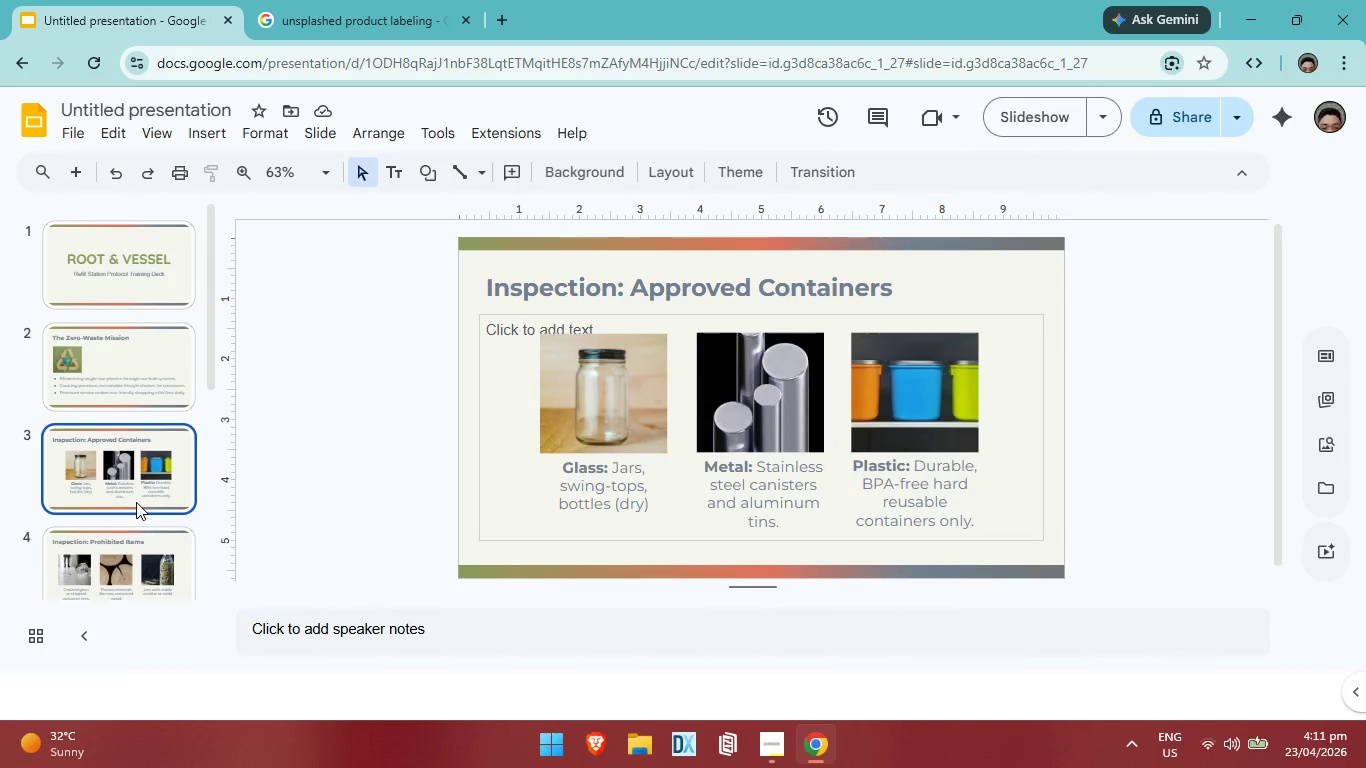 
left_click([132, 294])
 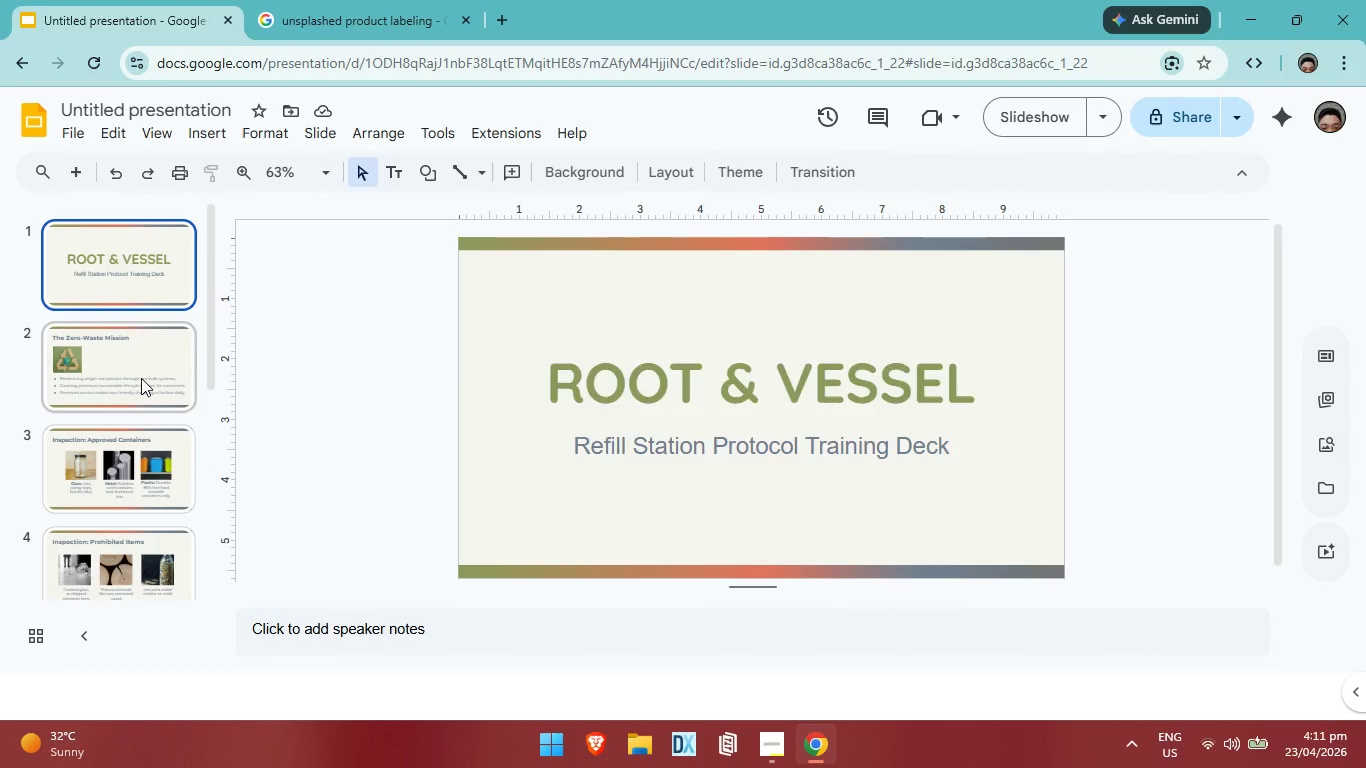 
left_click([141, 378])
 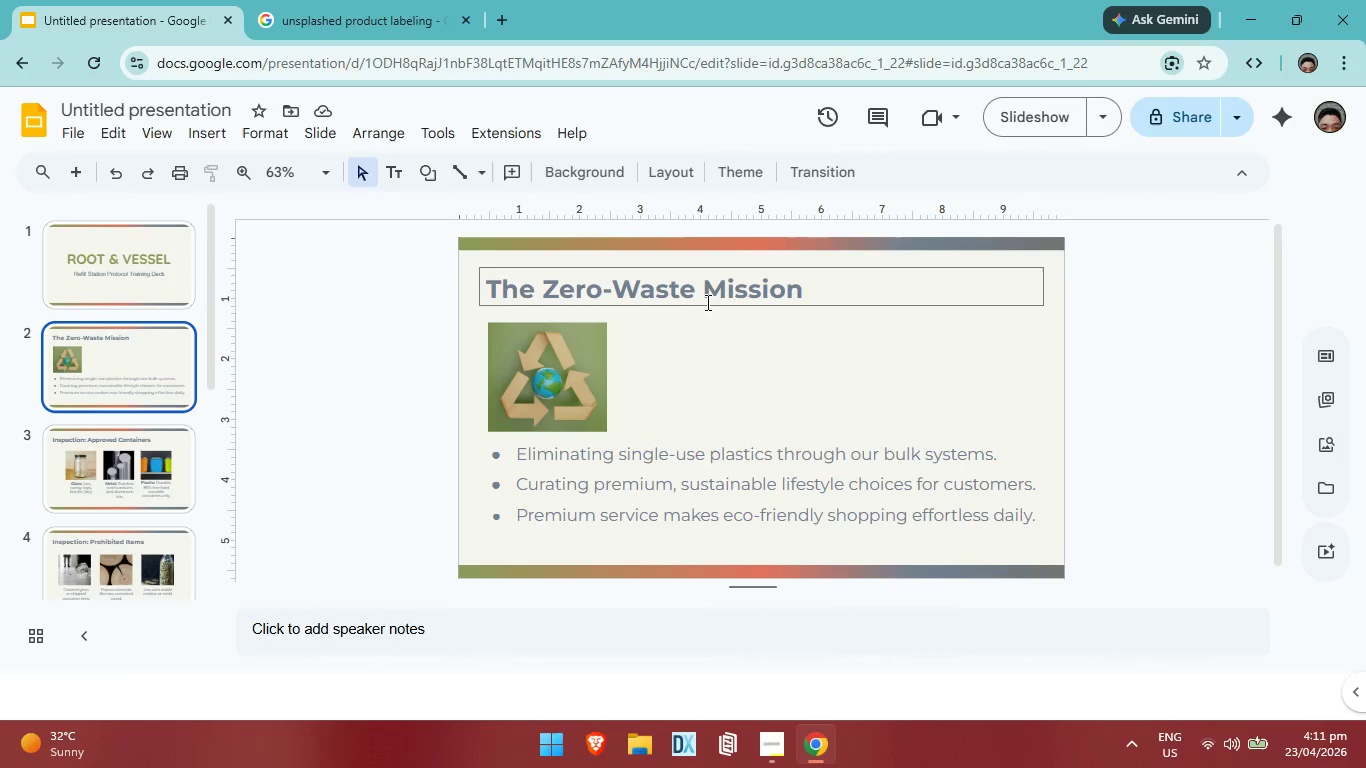 
wait(9.83)
 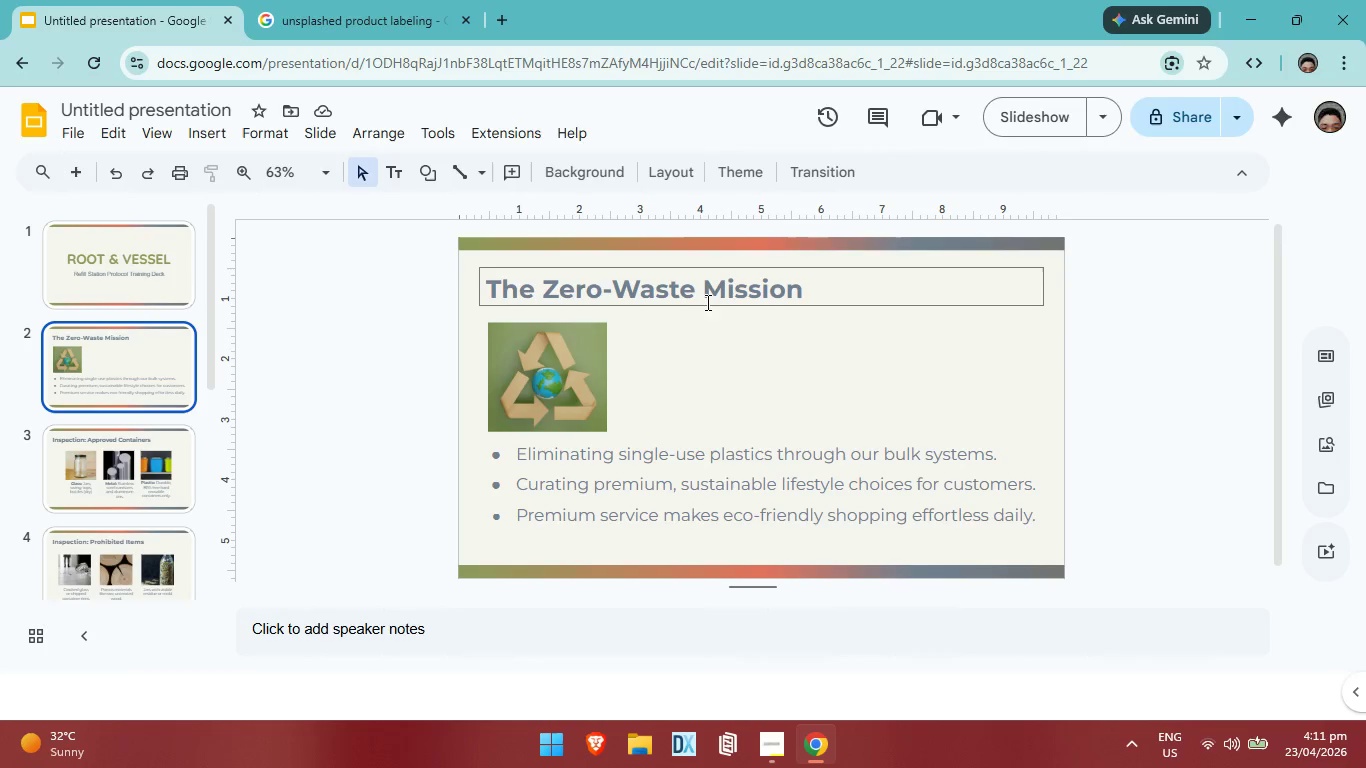 
left_click([469, 169])
 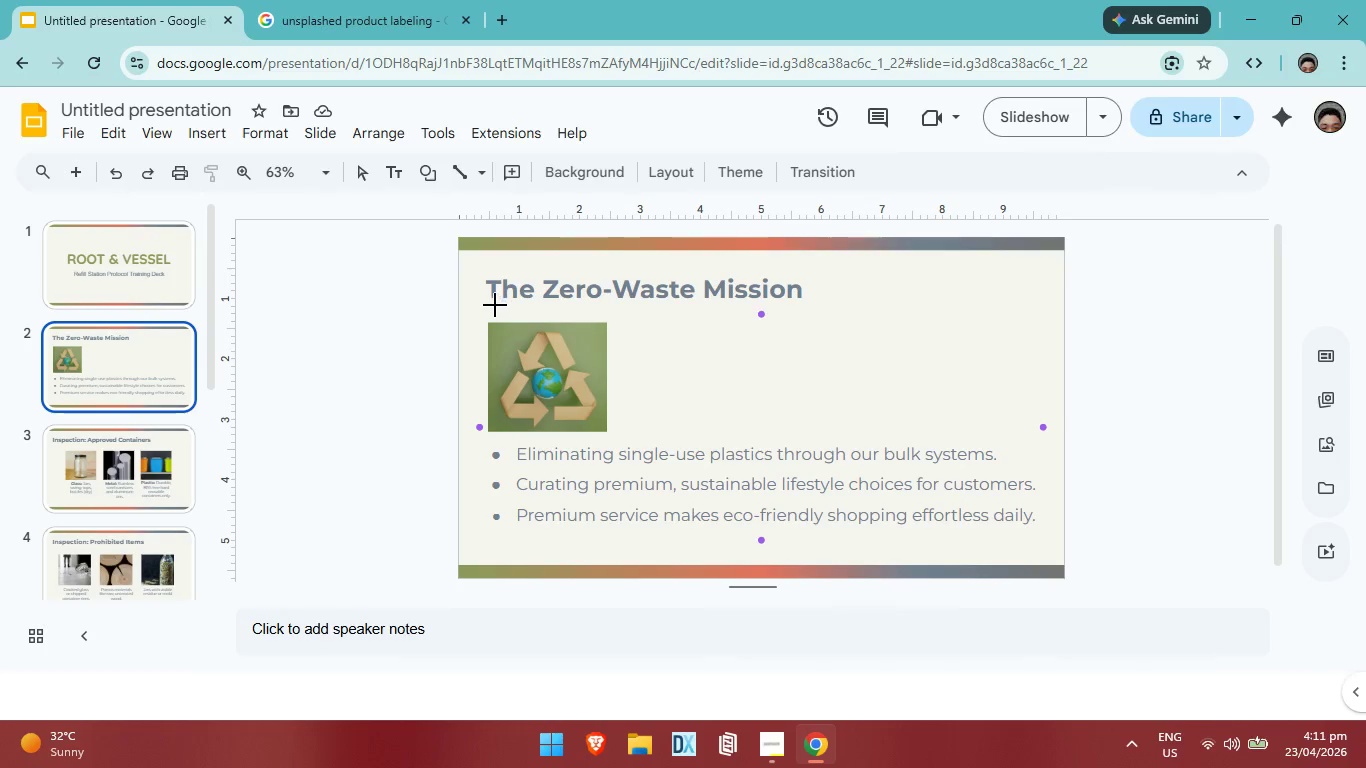 
left_click_drag(start_coordinate=[492, 299], to_coordinate=[571, 300])
 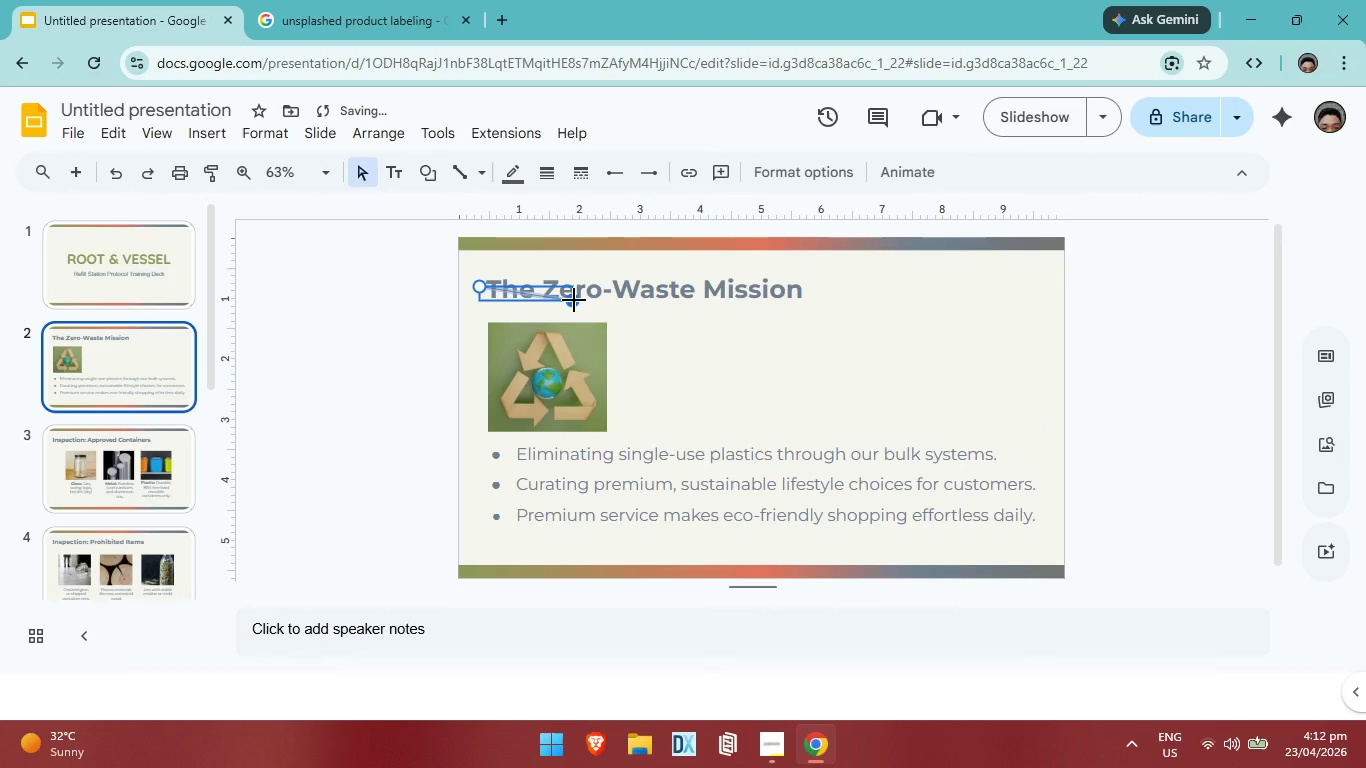 
key(Control+Z)
 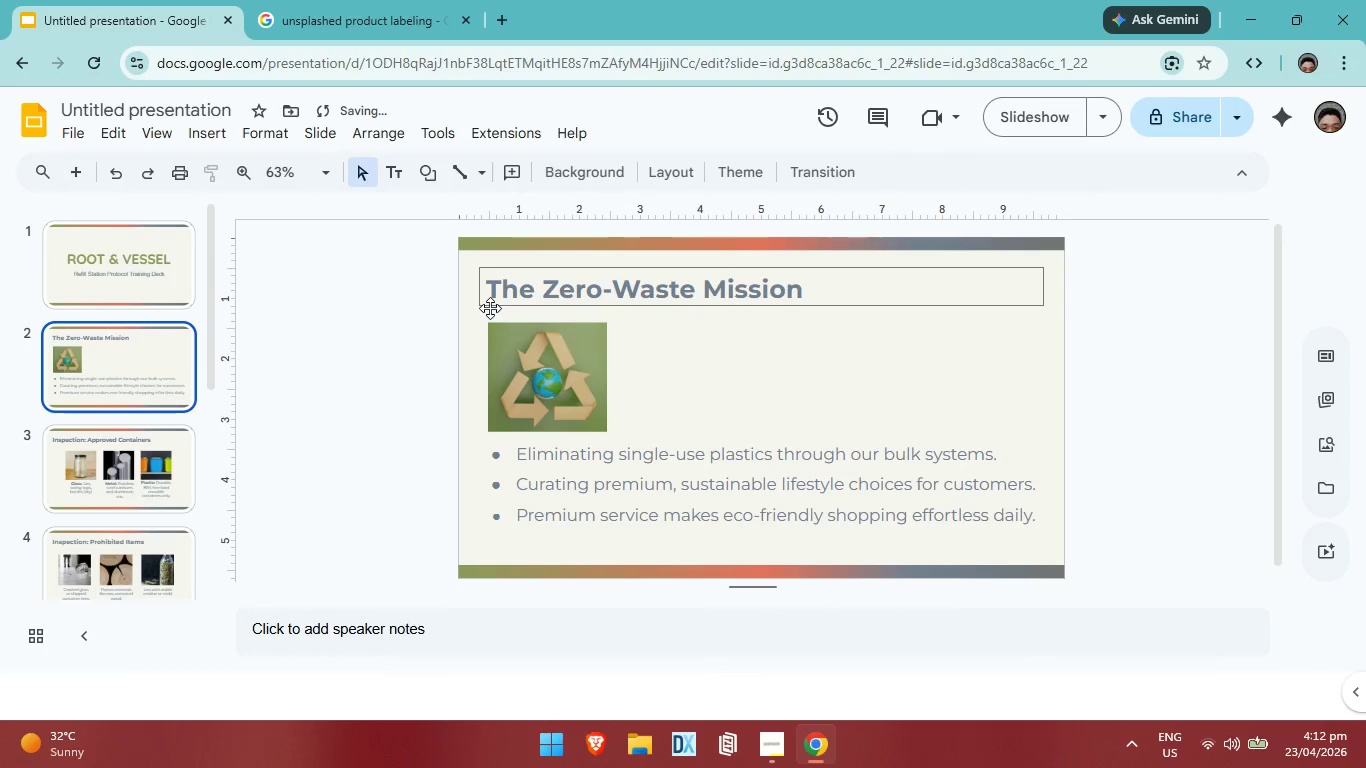 
left_click_drag(start_coordinate=[490, 308], to_coordinate=[564, 308])
 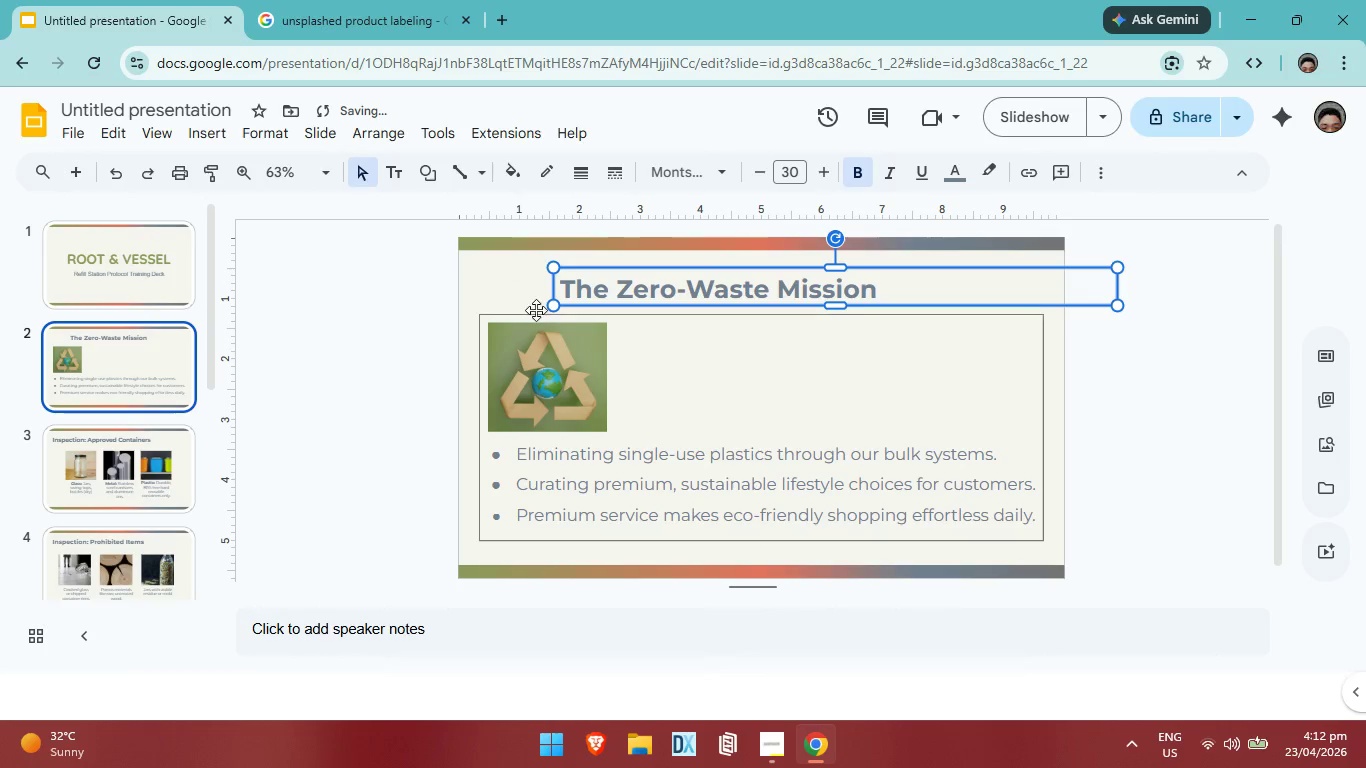 
key(Control+Z)
 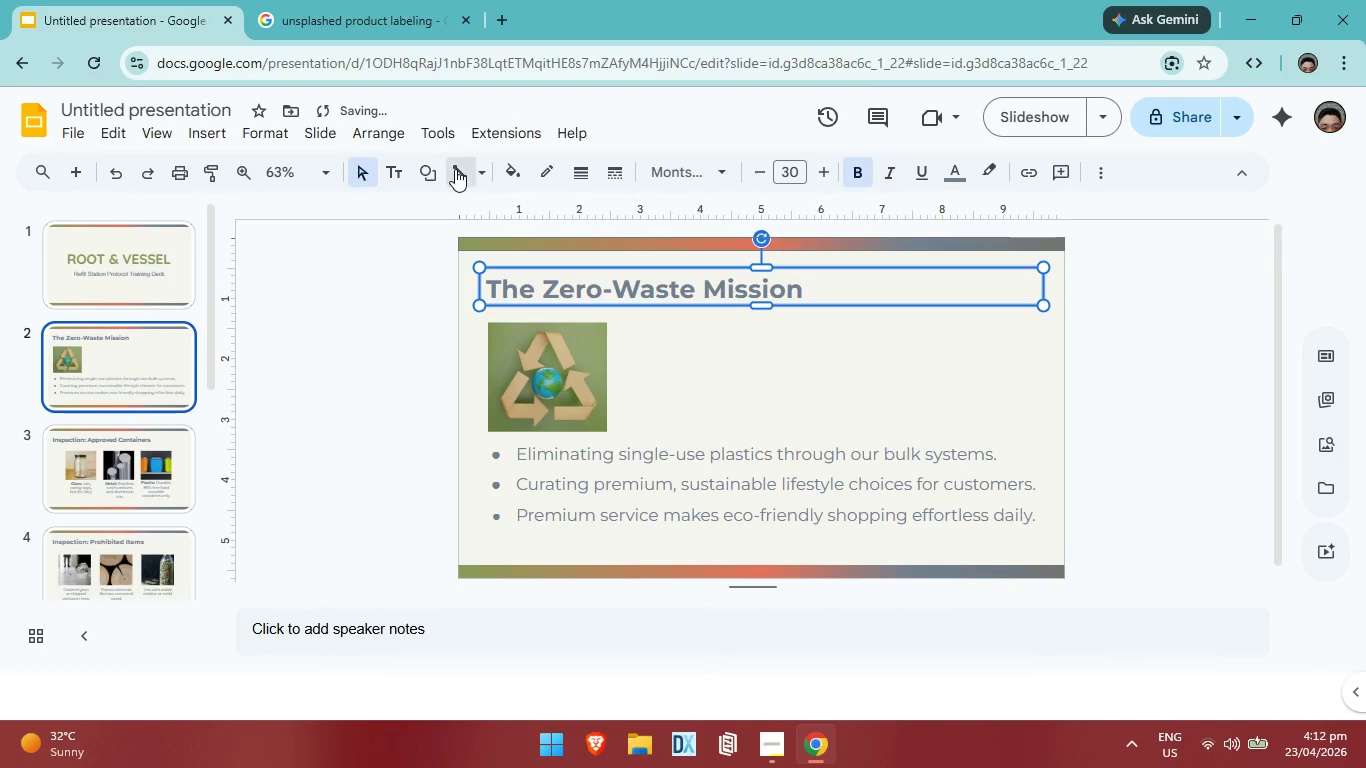 
left_click([455, 169])
 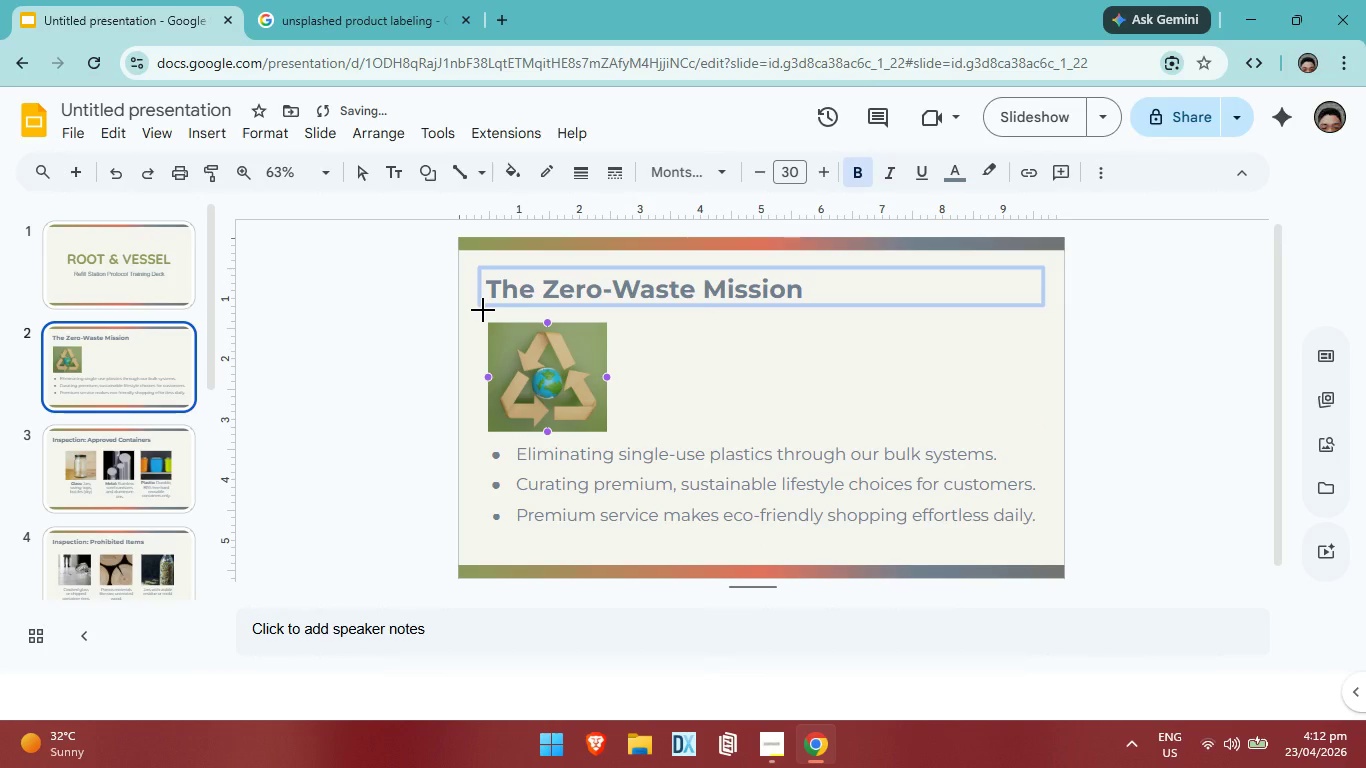 
left_click_drag(start_coordinate=[483, 310], to_coordinate=[808, 311])
 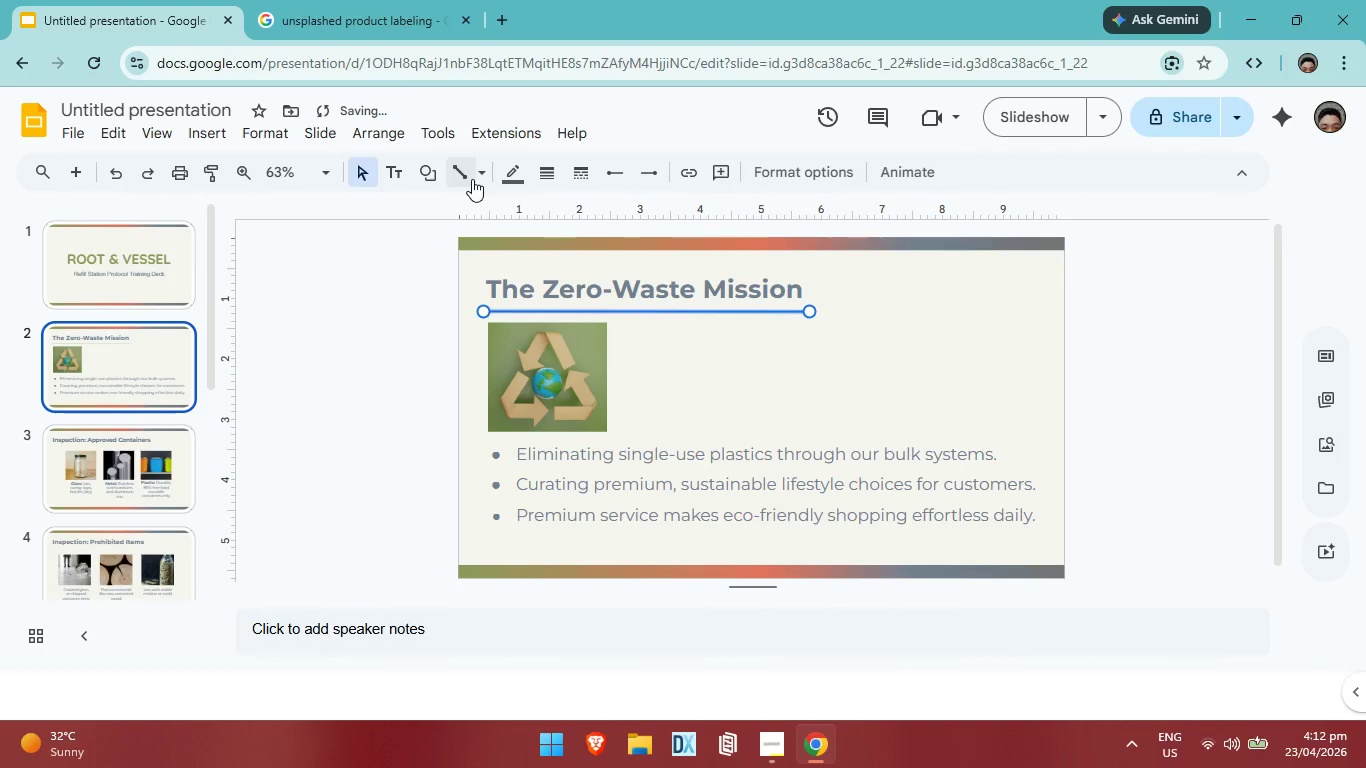 
left_click([521, 169])
 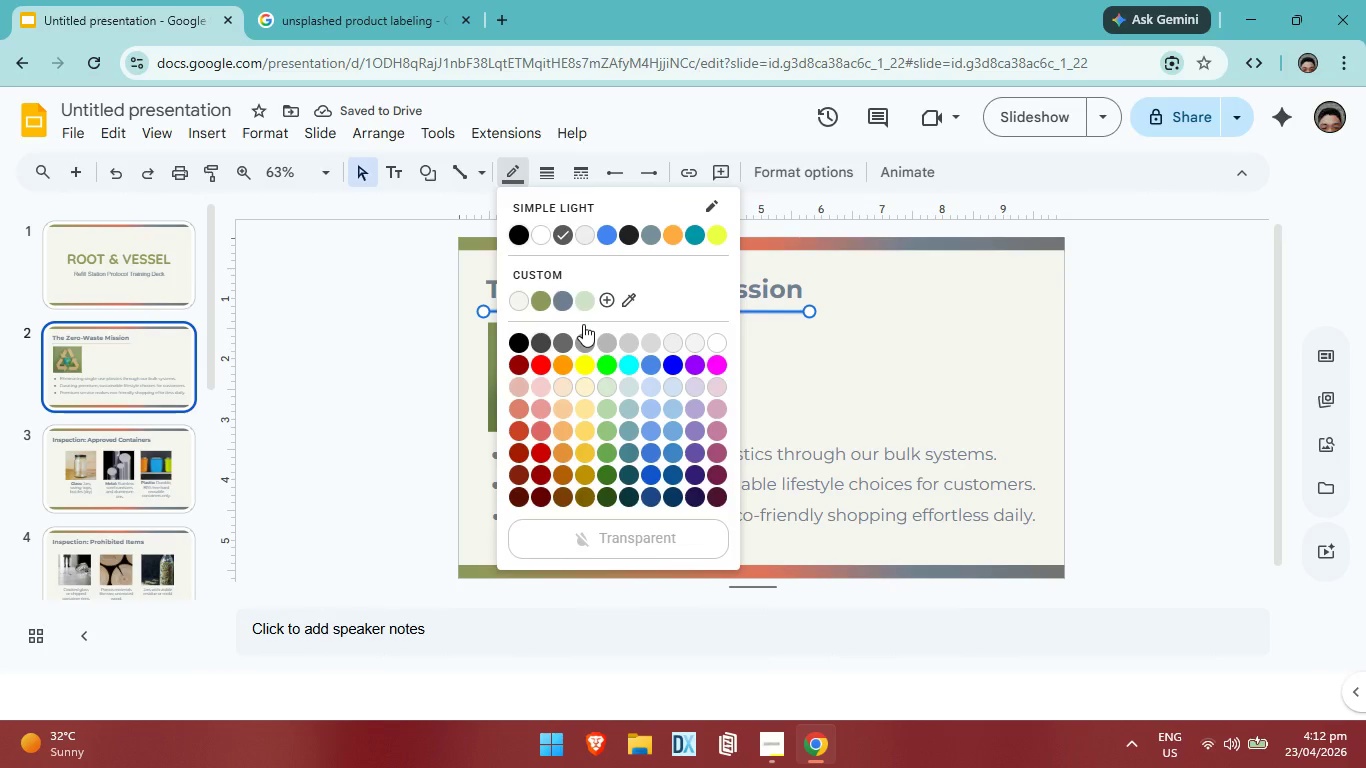 
left_click([609, 295])
 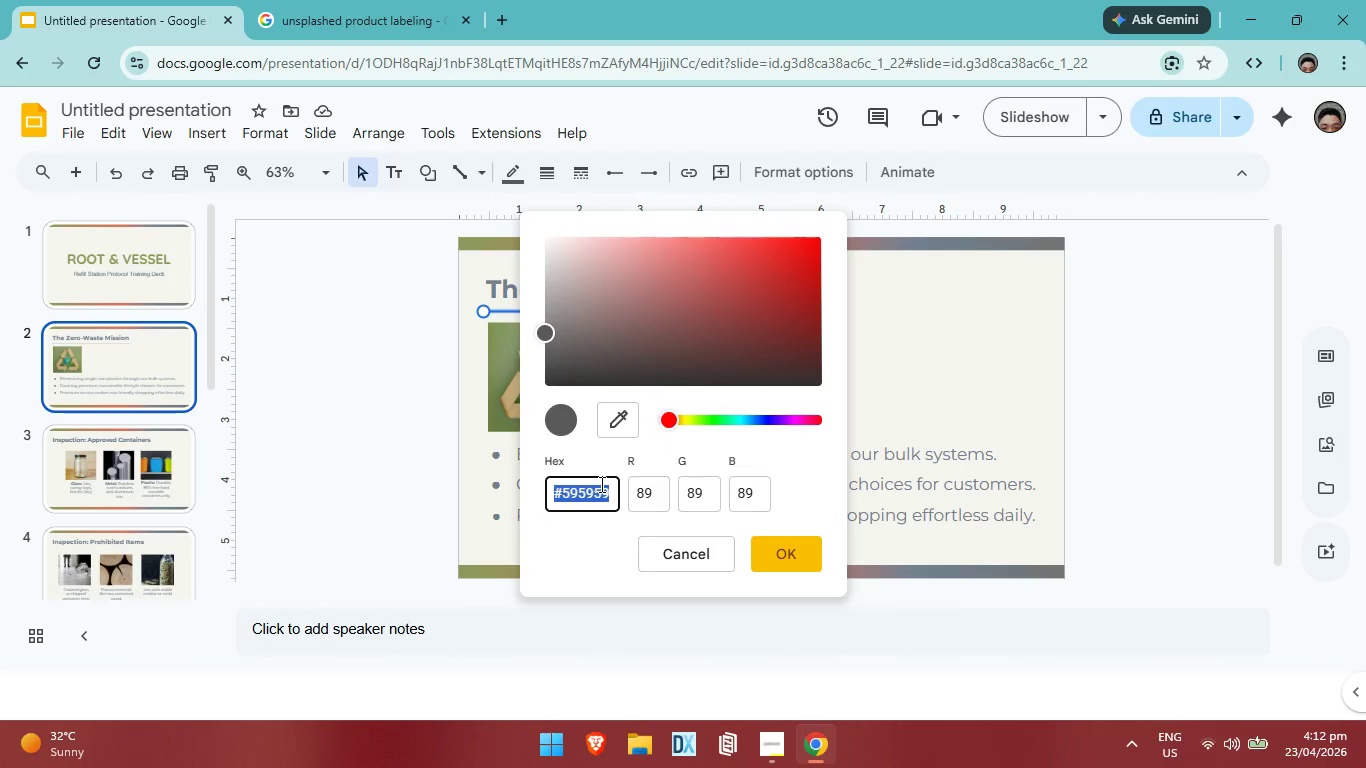 
key(Backspace)
key(Backspace)
type(e27)
 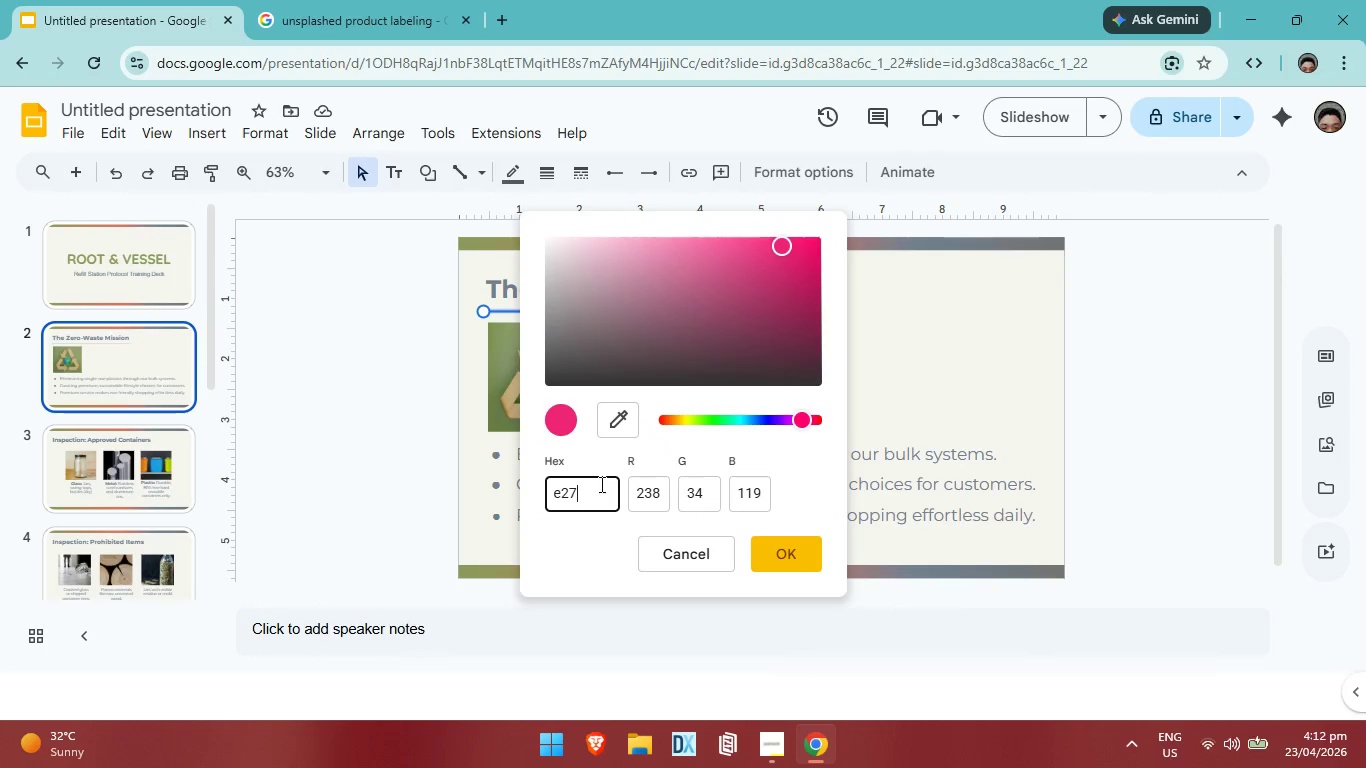 
type(25b)
 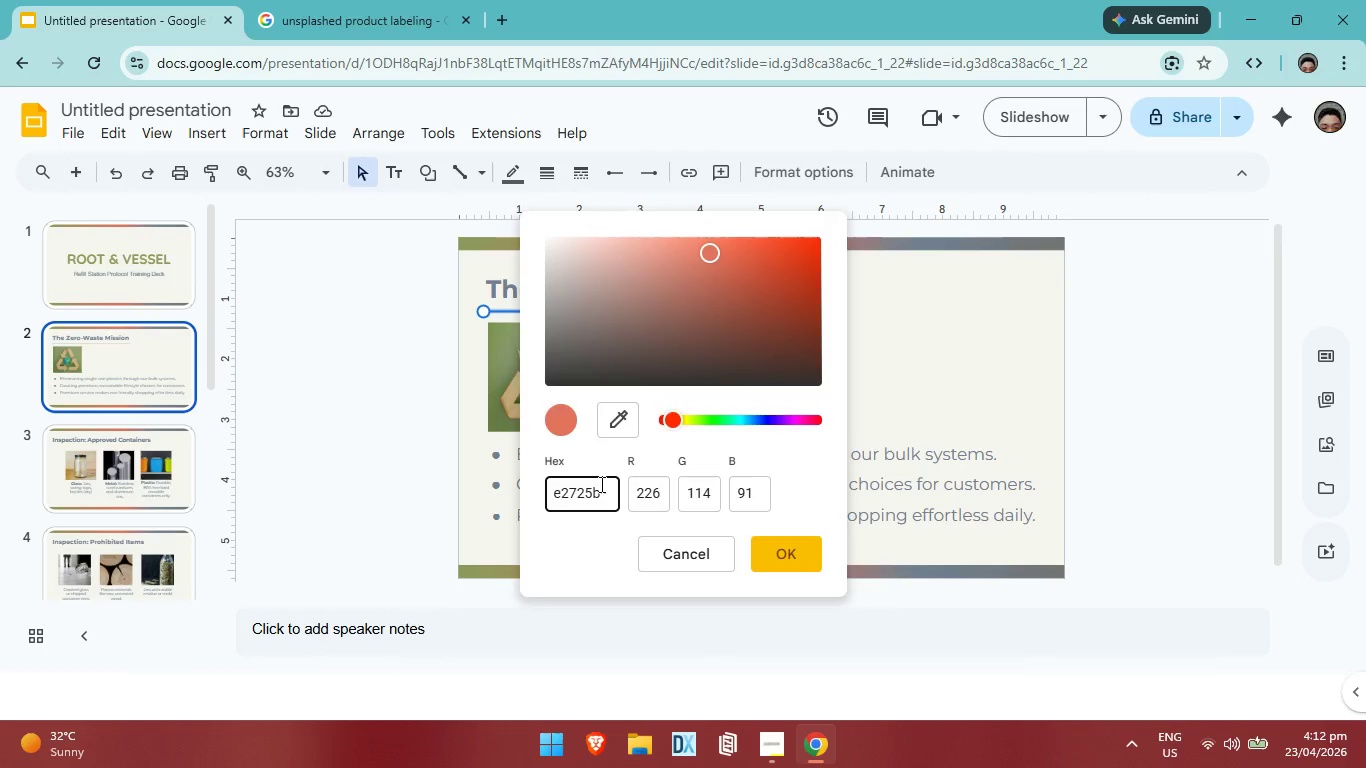 
key(Enter)
 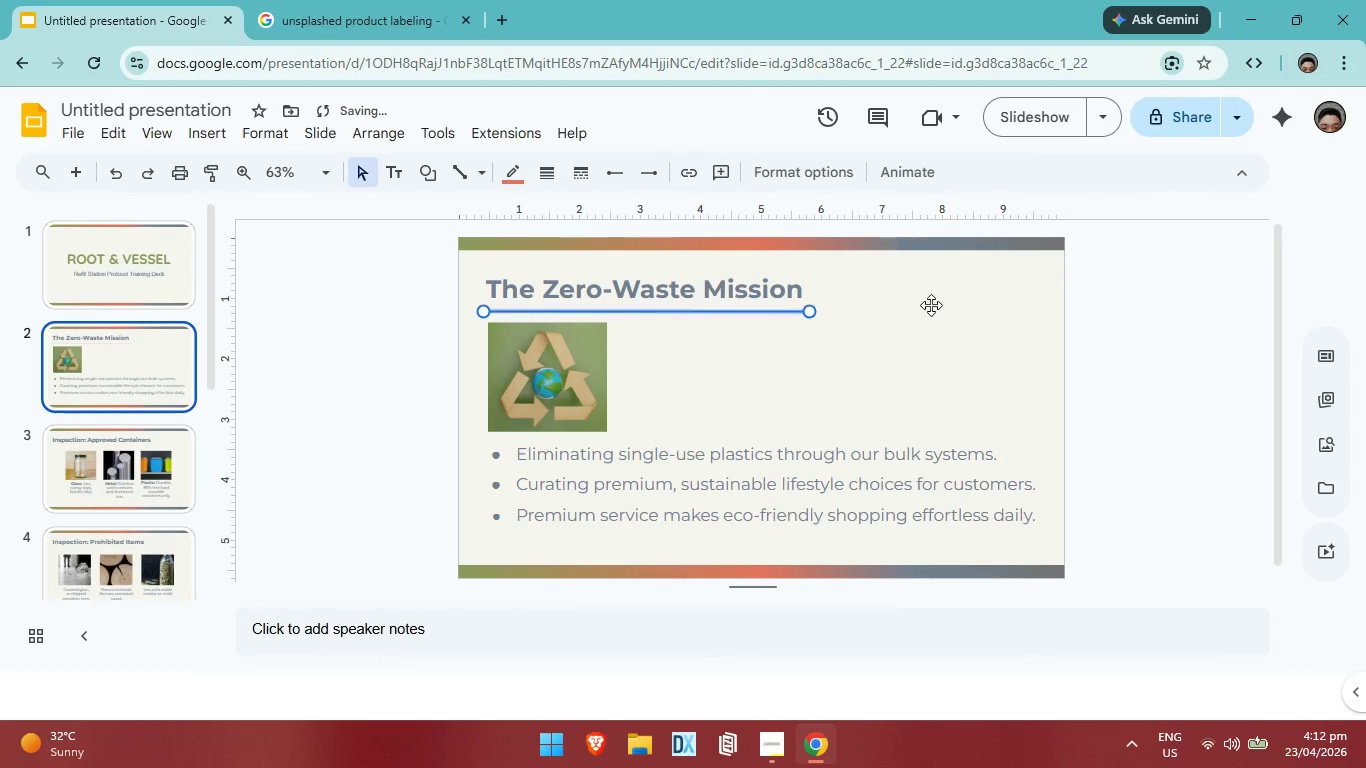 
left_click([934, 304])
 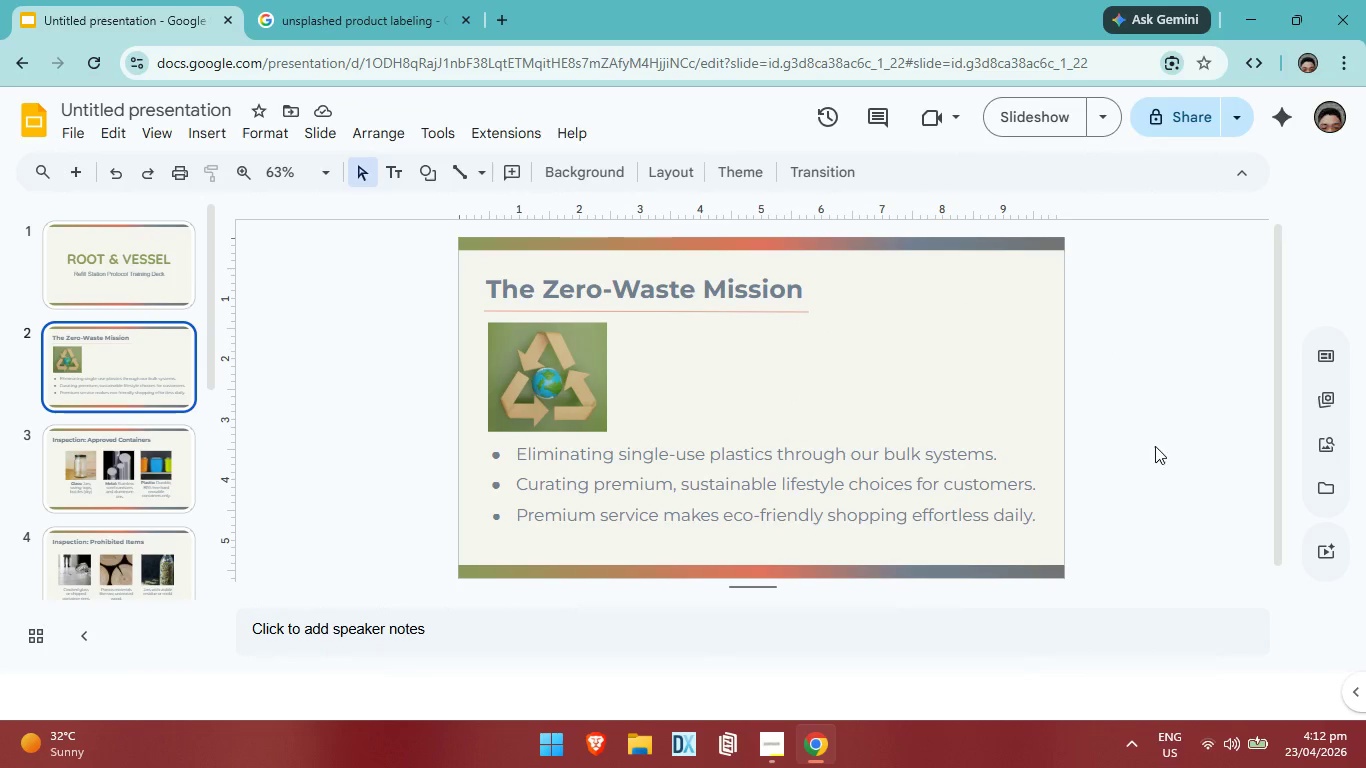 
left_click([791, 309])
 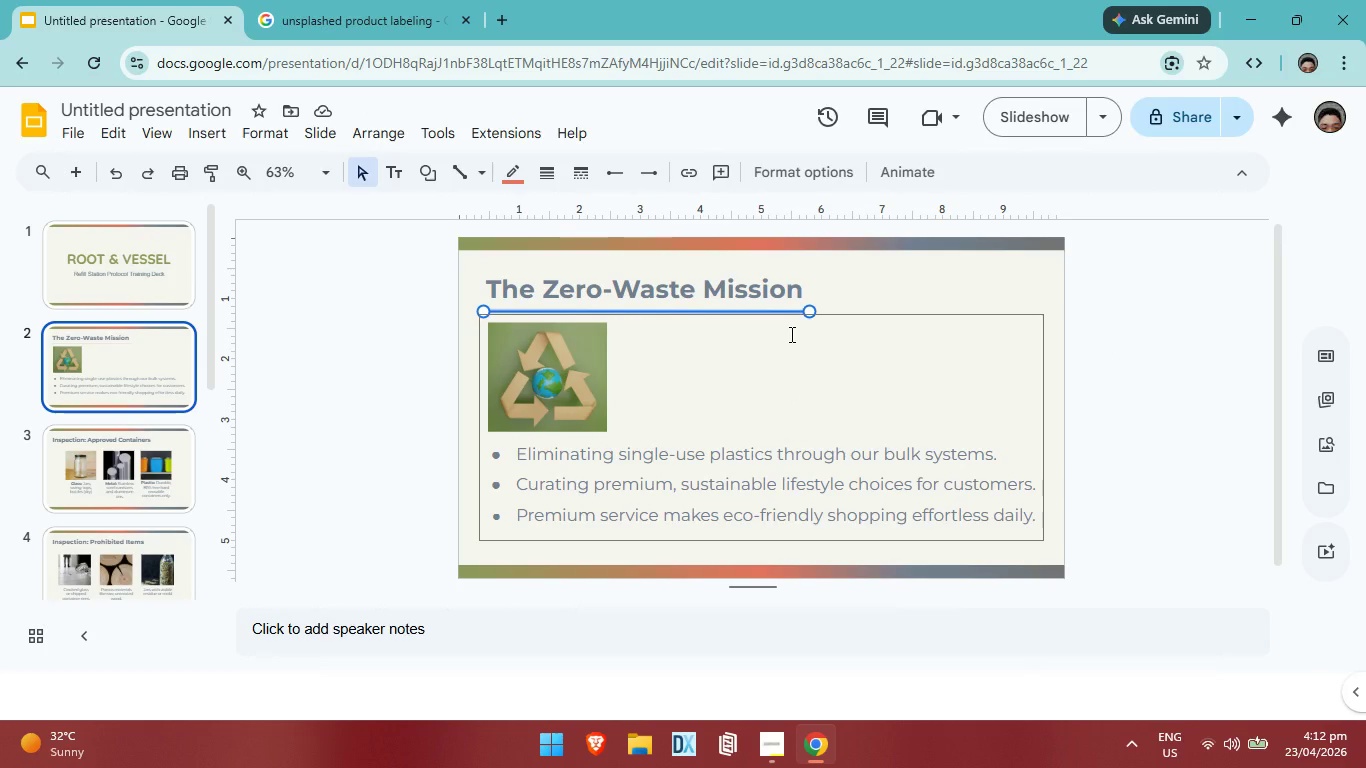 
key(ArrowUp)
 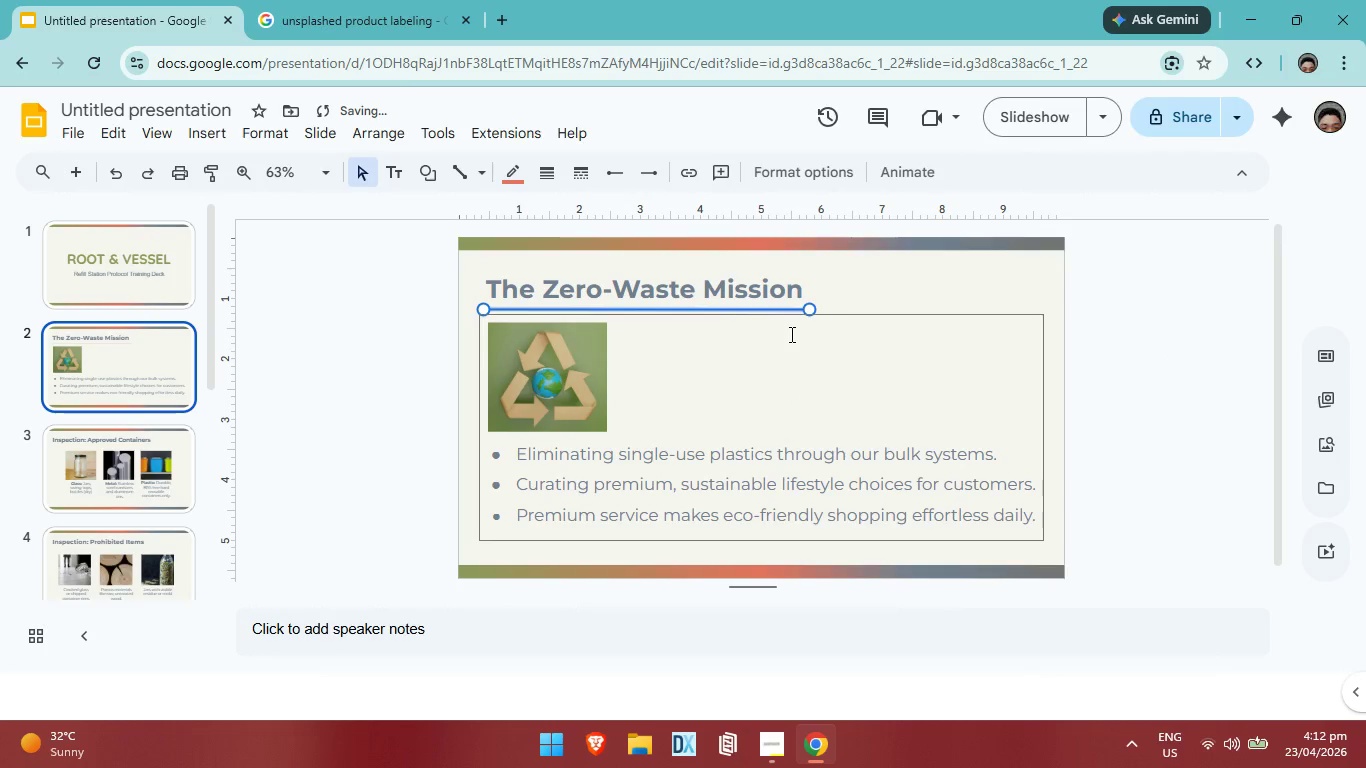 
key(ArrowUp)
 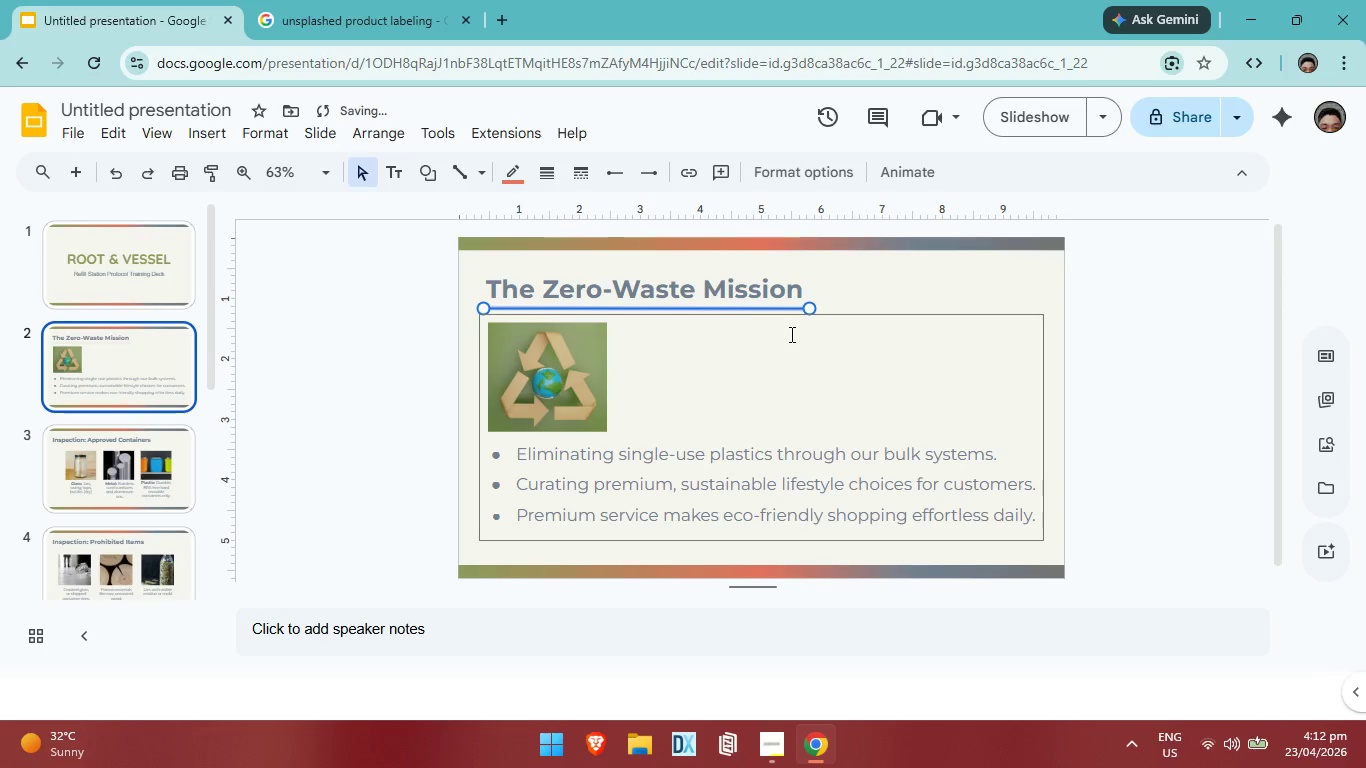 
key(ArrowUp)
 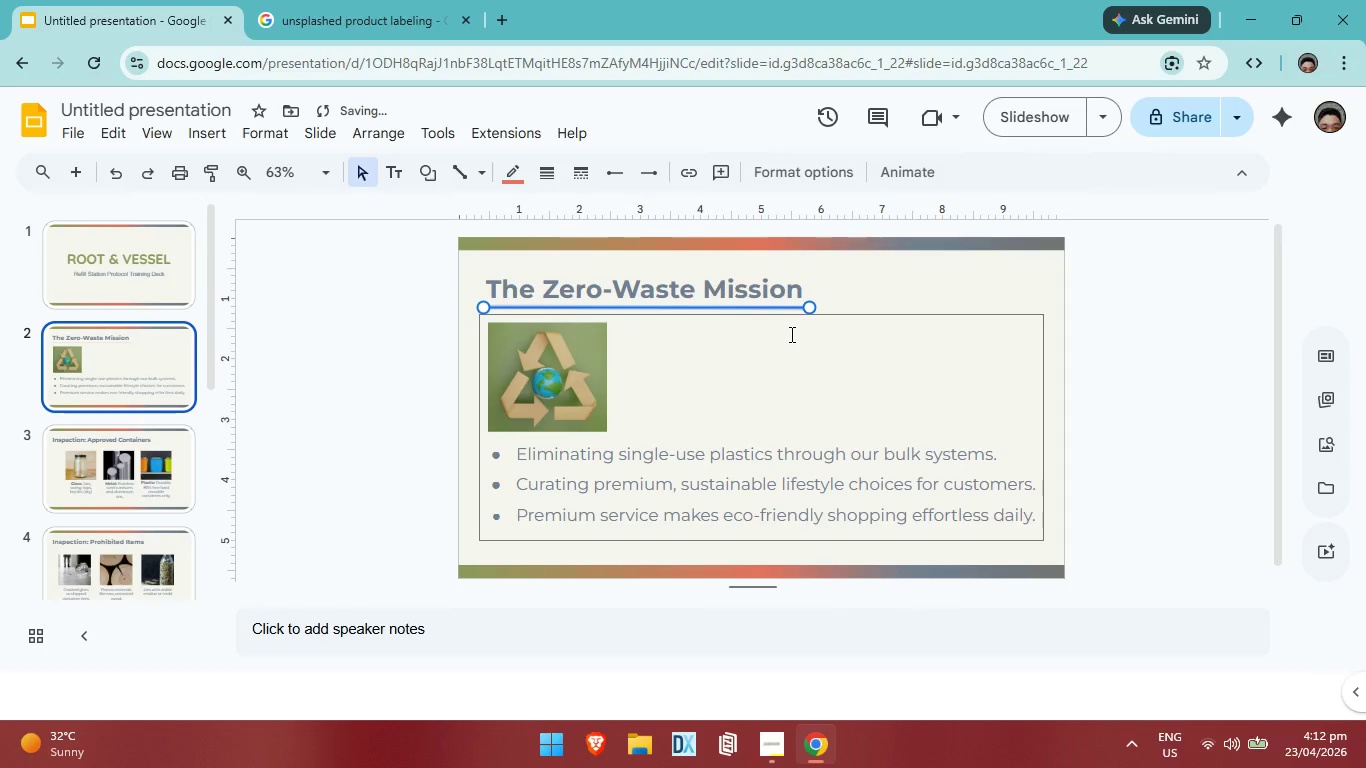 
key(ArrowUp)
 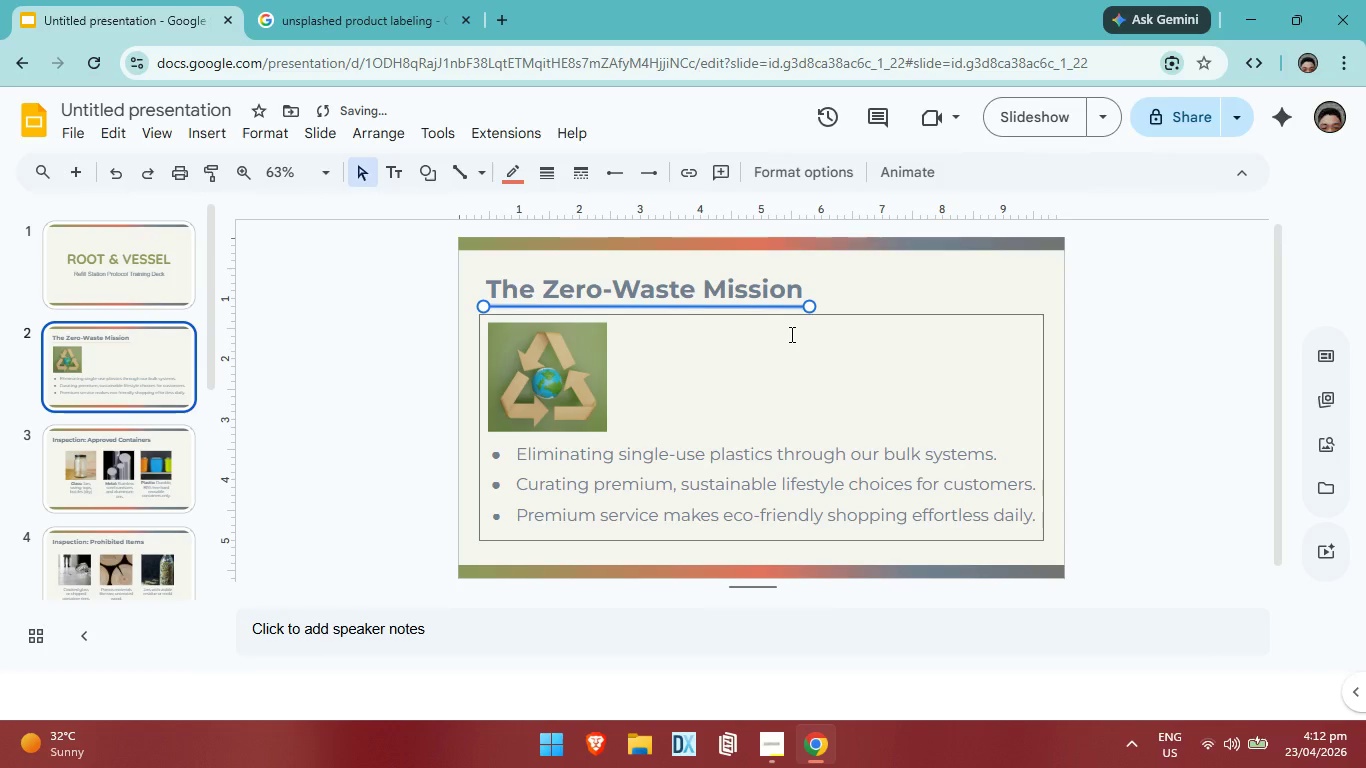 
key(ArrowUp)
 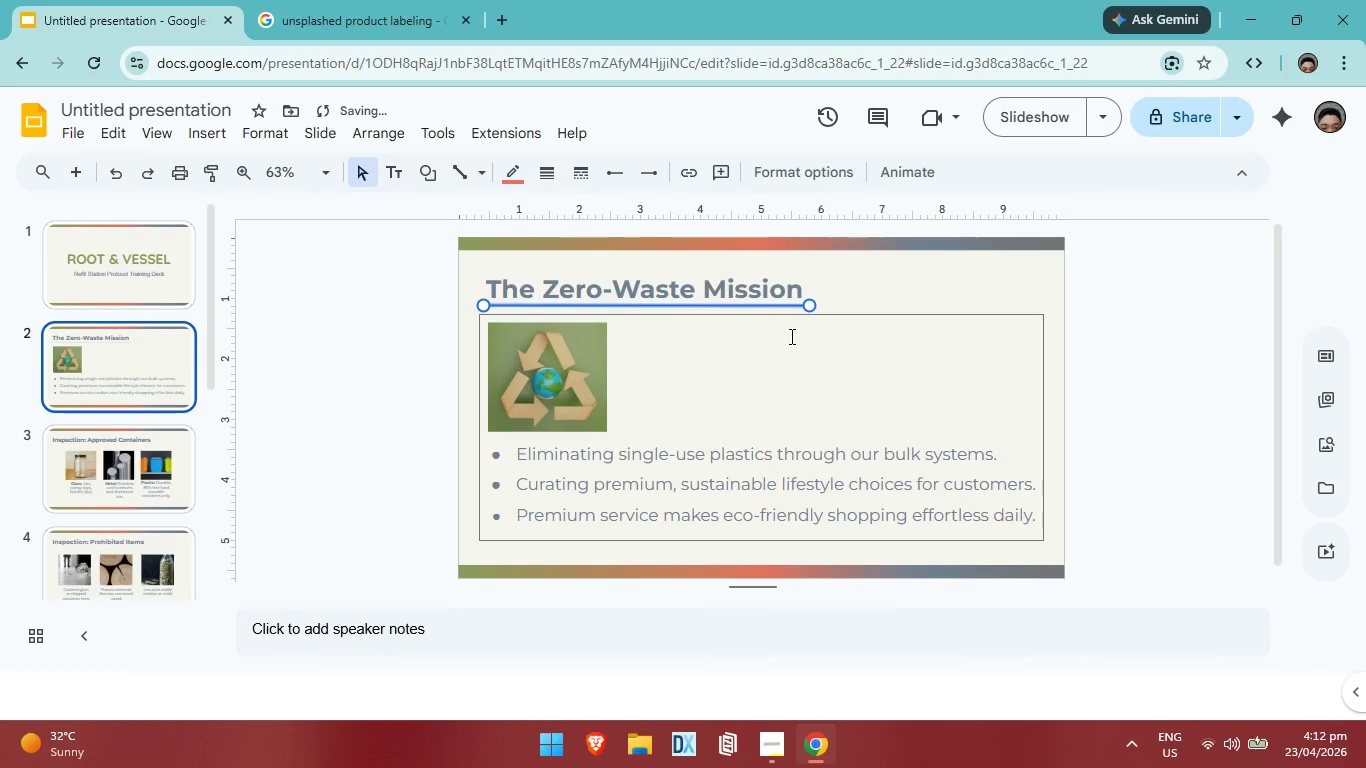 
key(ArrowUp)
 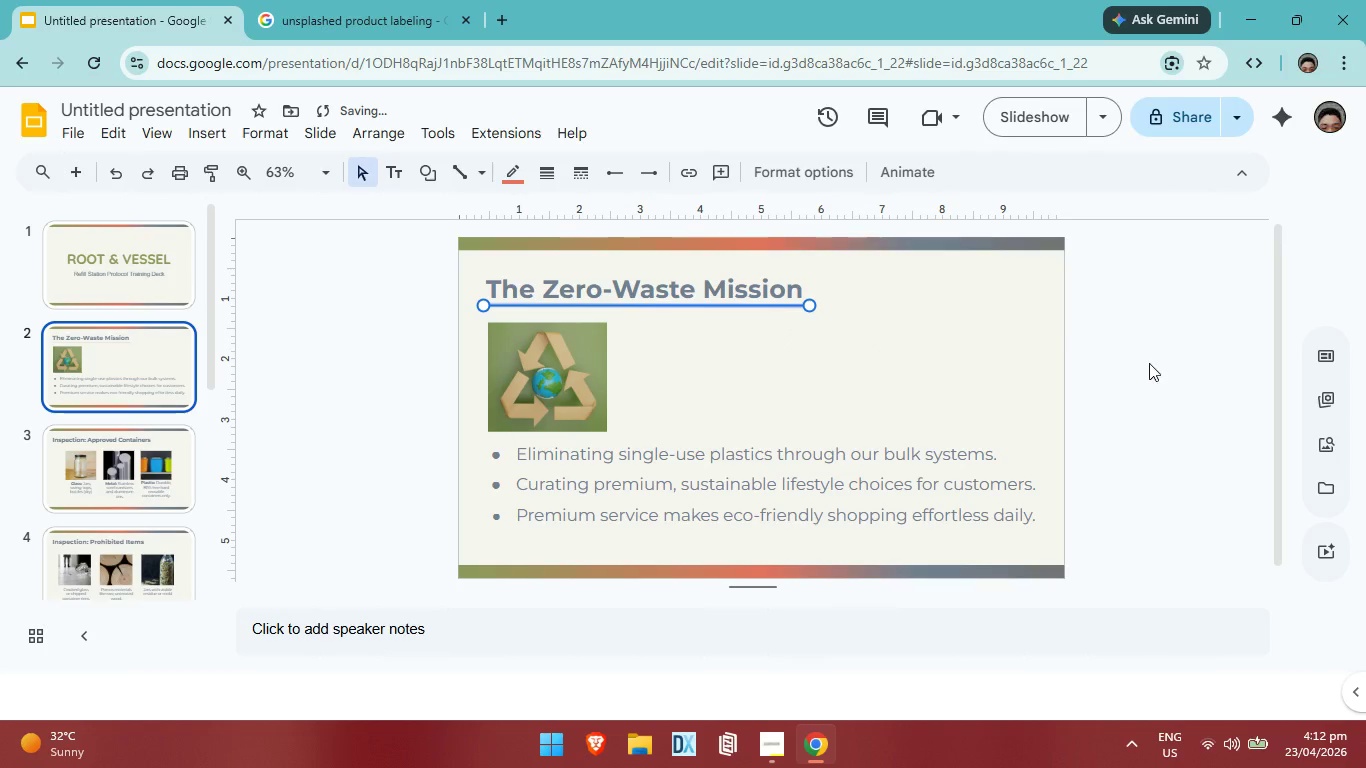 
left_click_drag(start_coordinate=[1172, 360], to_coordinate=[1175, 347])
 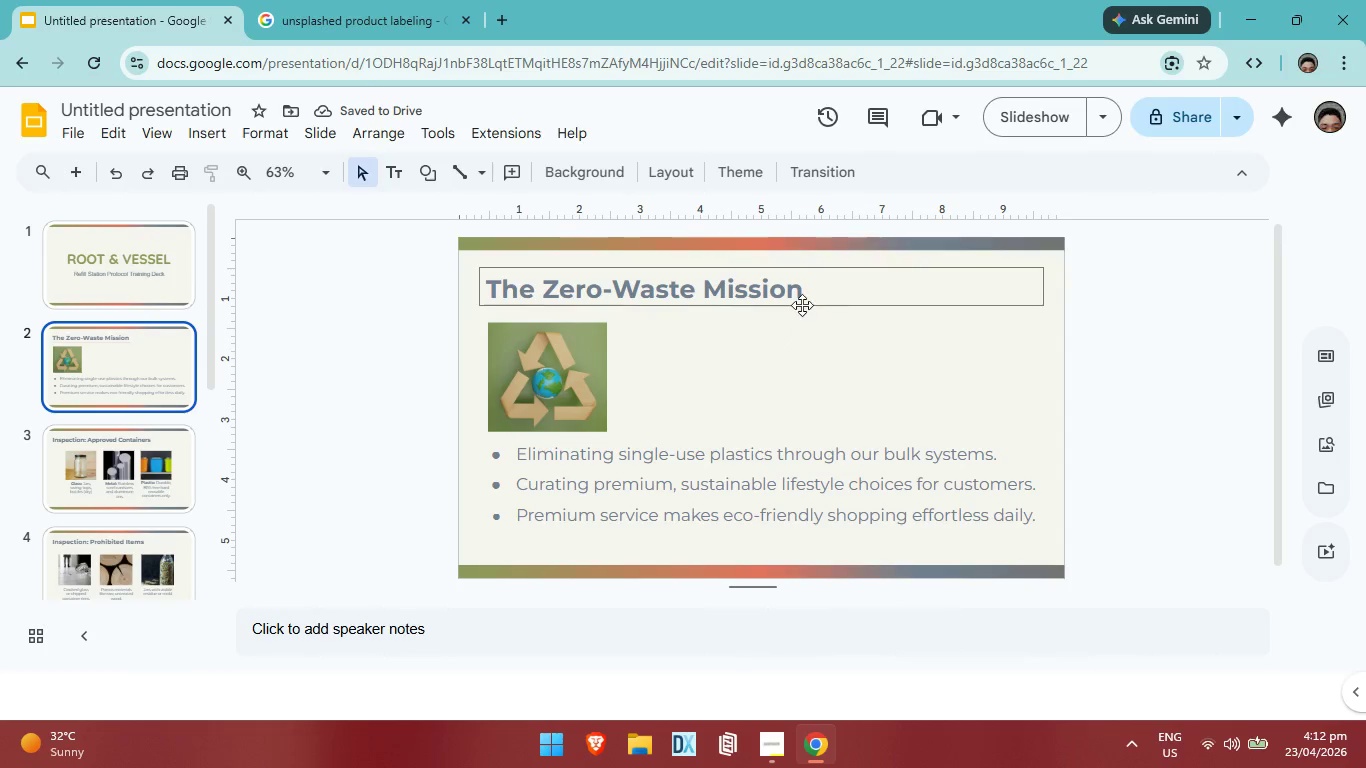 
left_click([802, 305])
 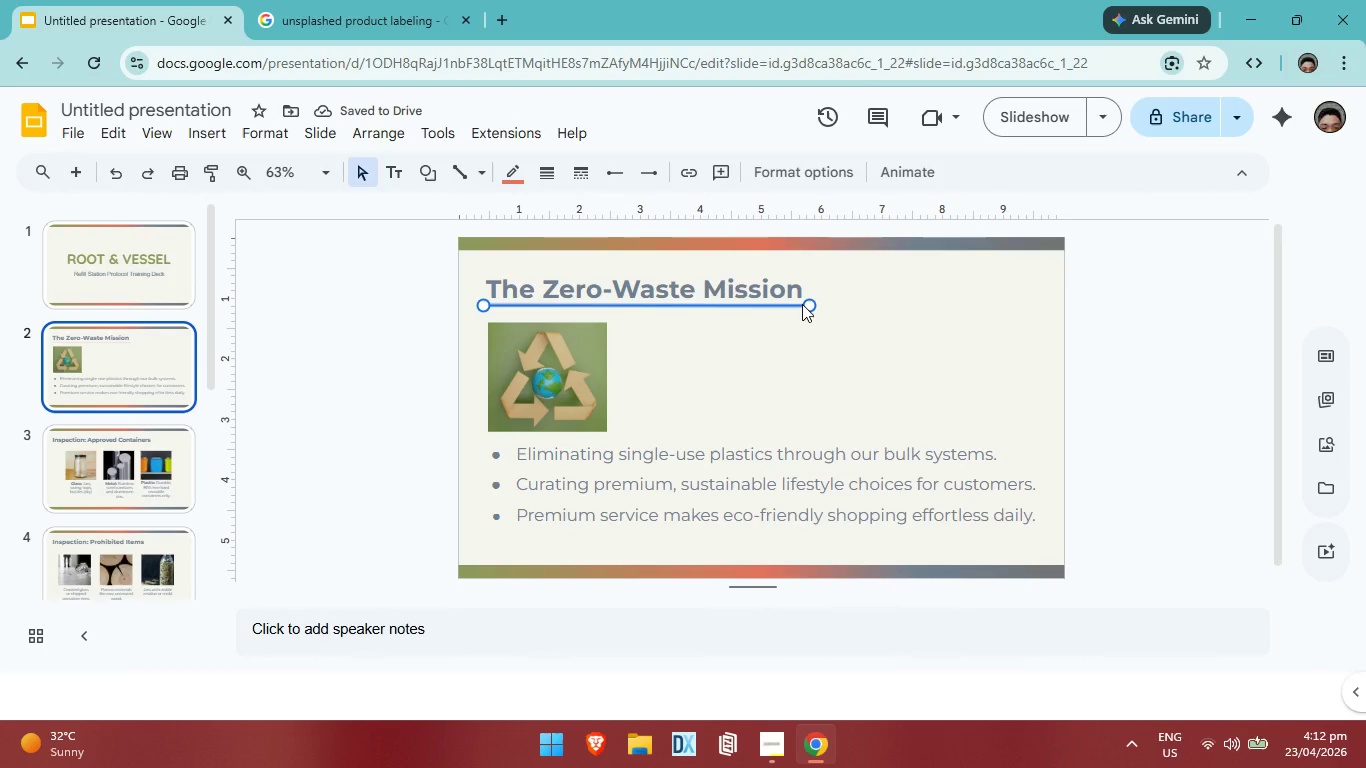 
key(Control+C)
 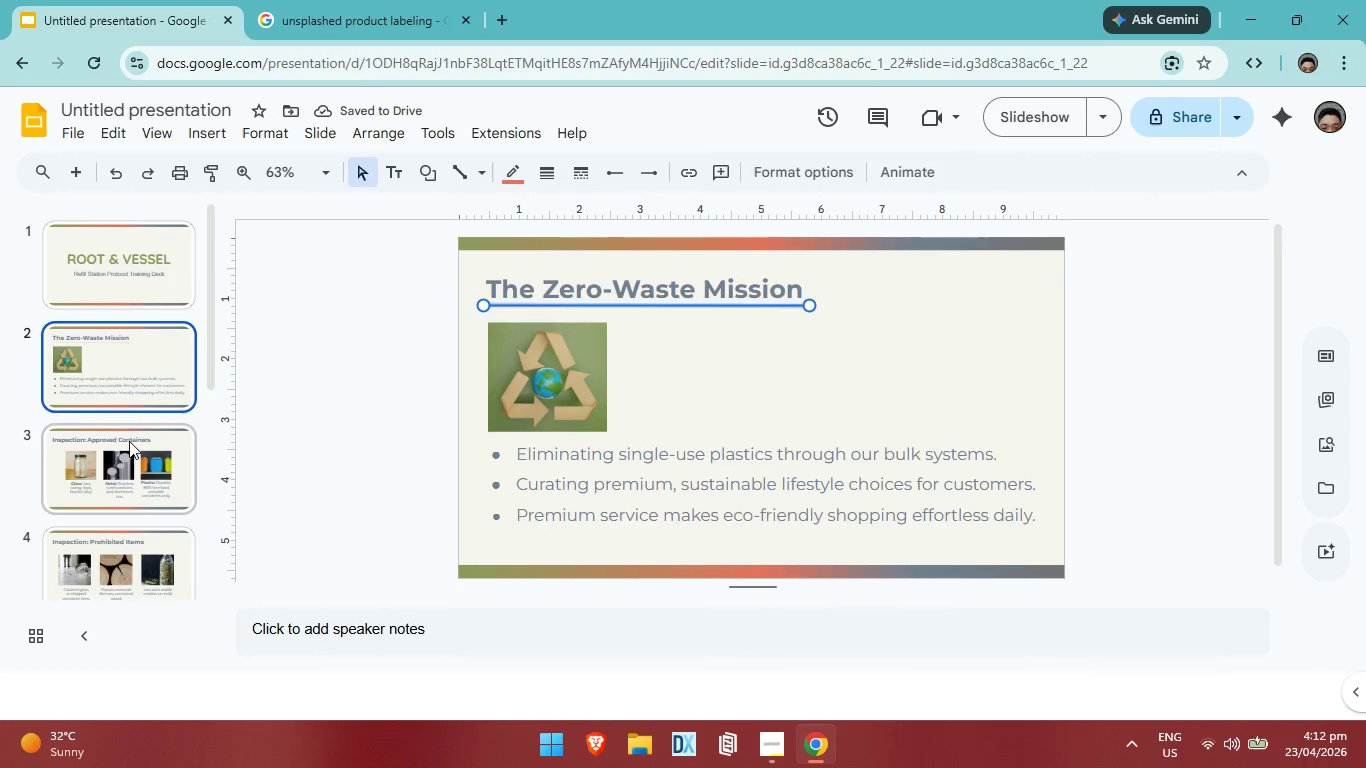 
left_click([129, 441])
 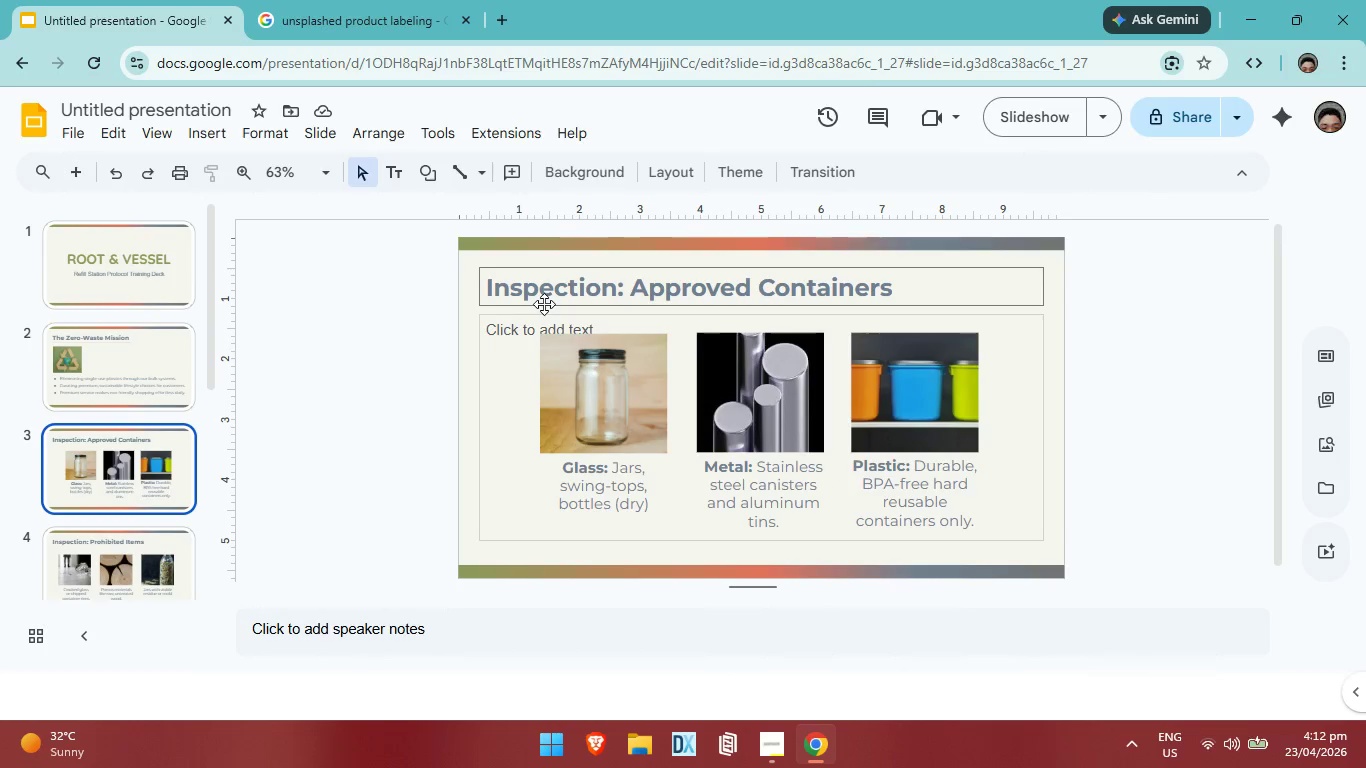 
left_click([544, 304])
 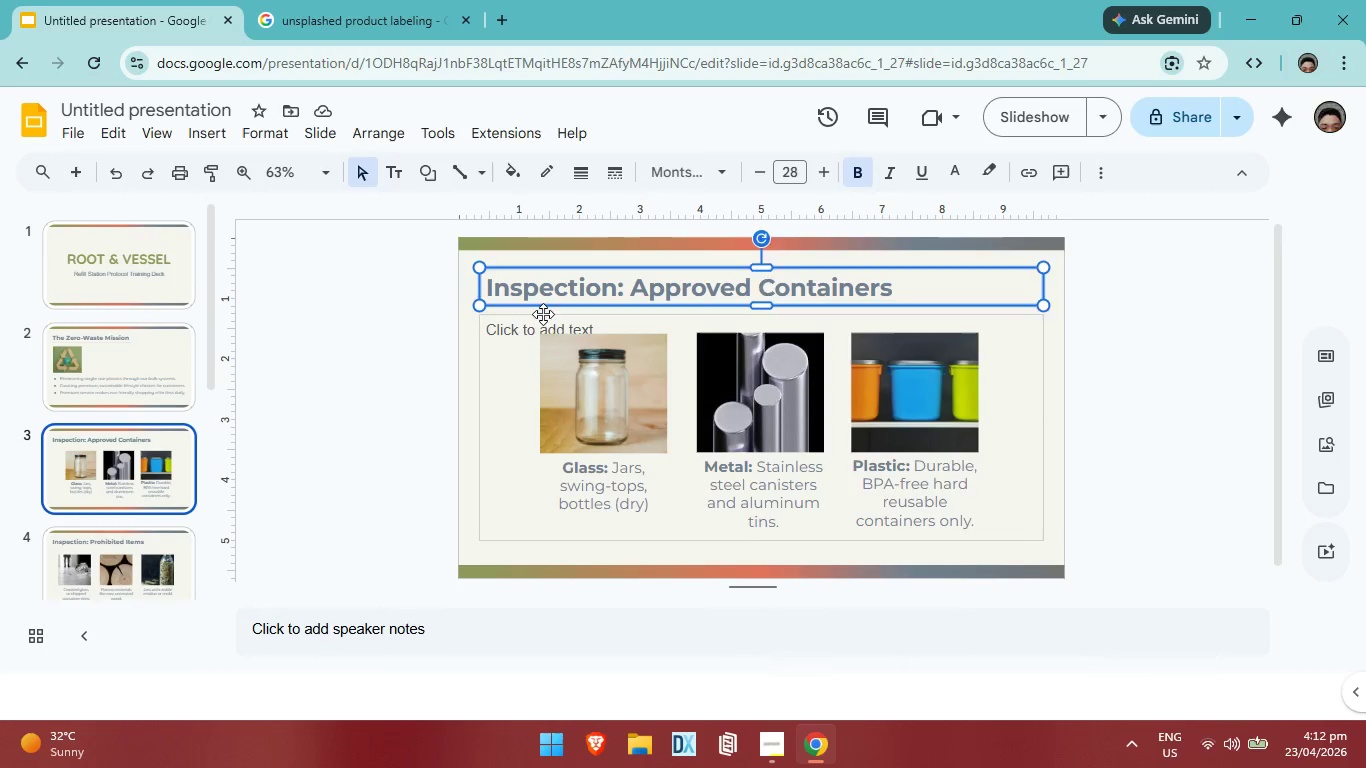 
left_click([543, 314])
 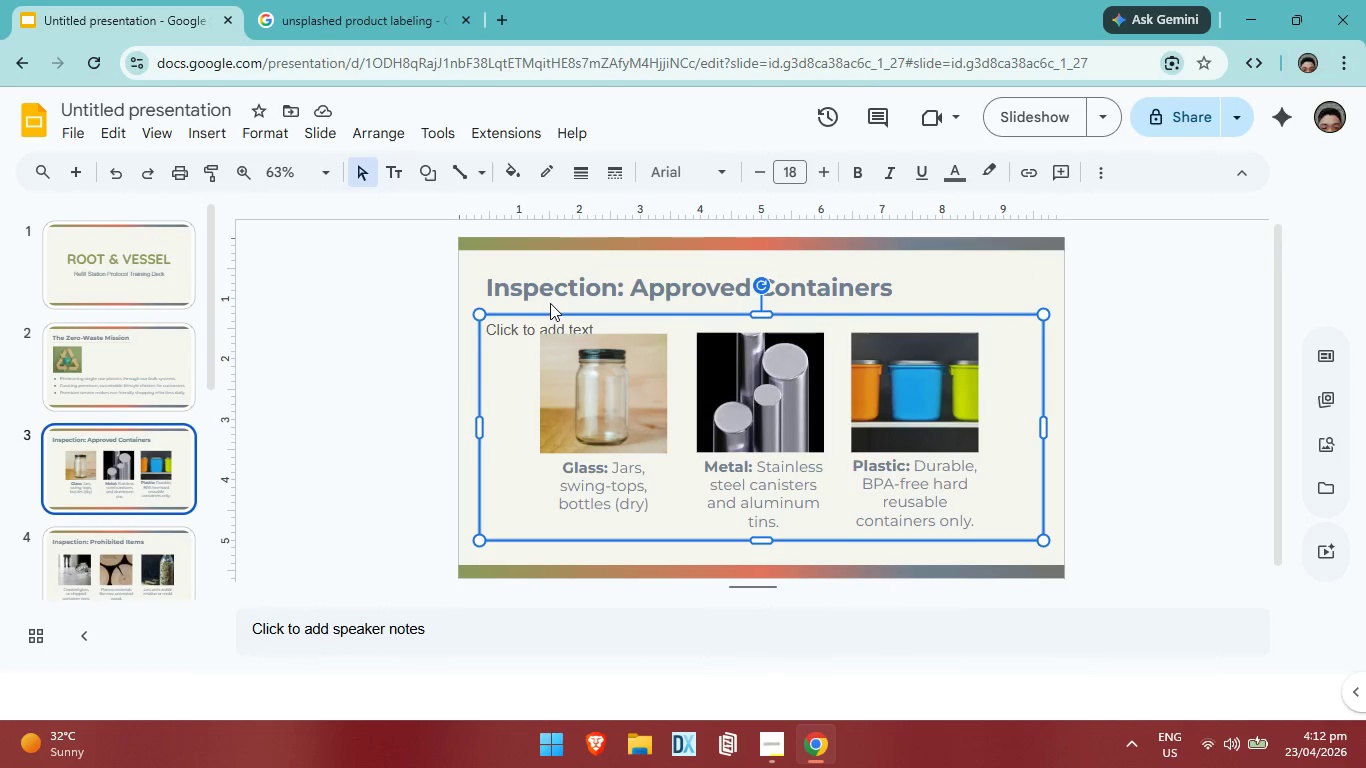 
left_click([551, 303])
 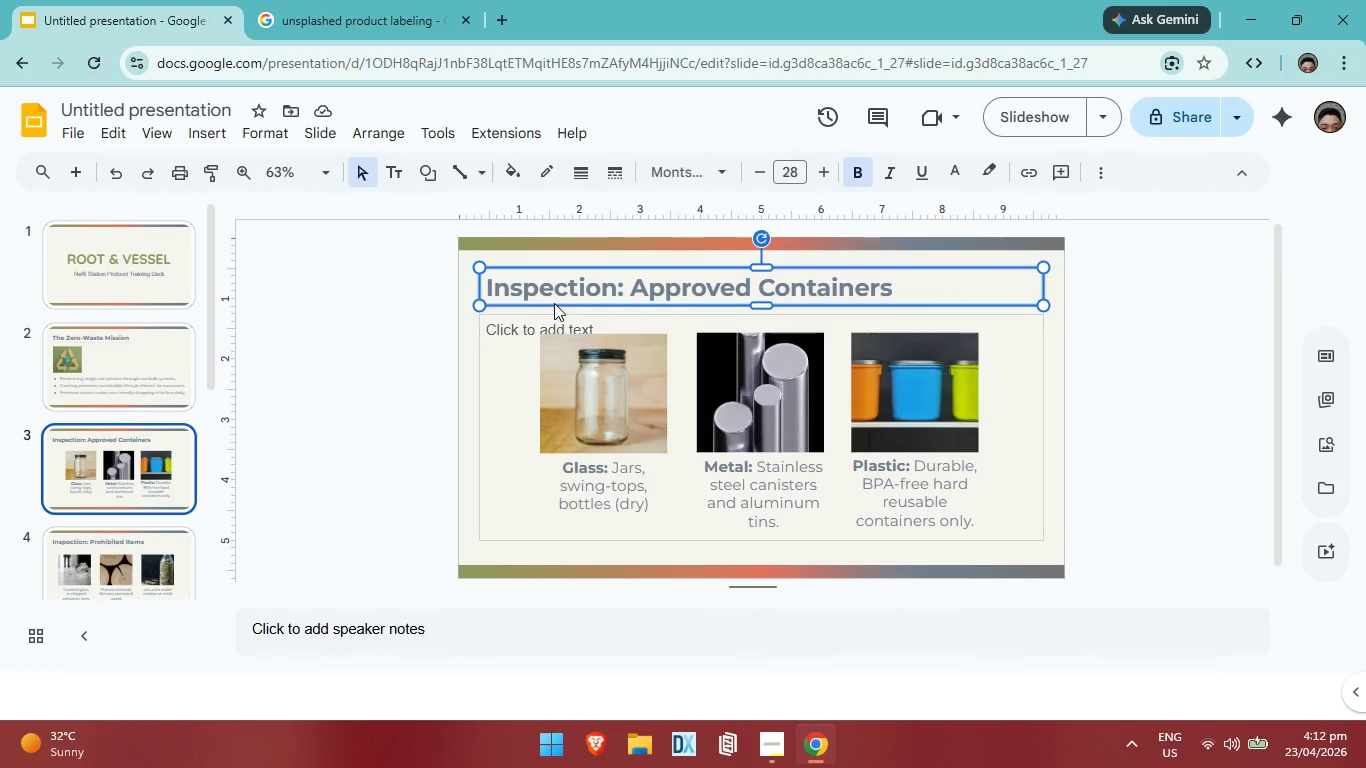 
key(Control+V)
 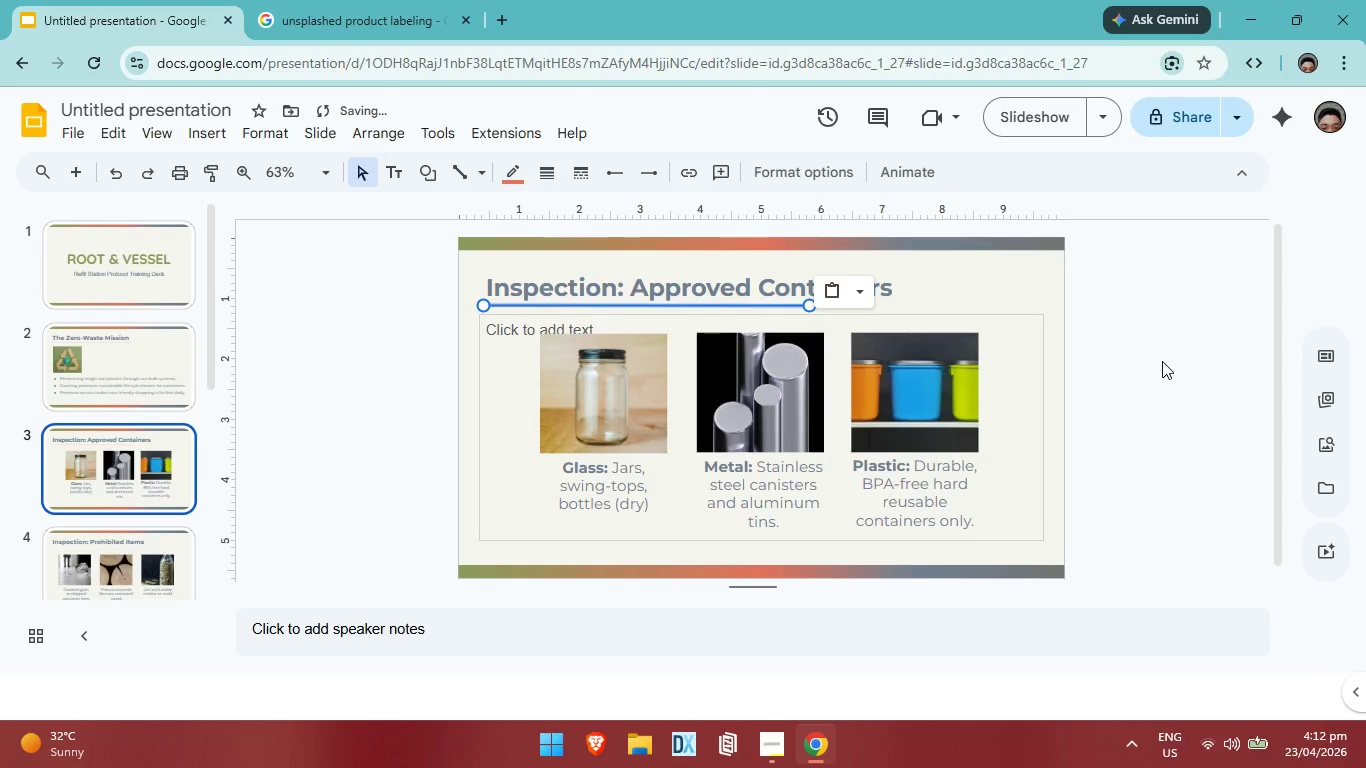 
left_click([1162, 361])
 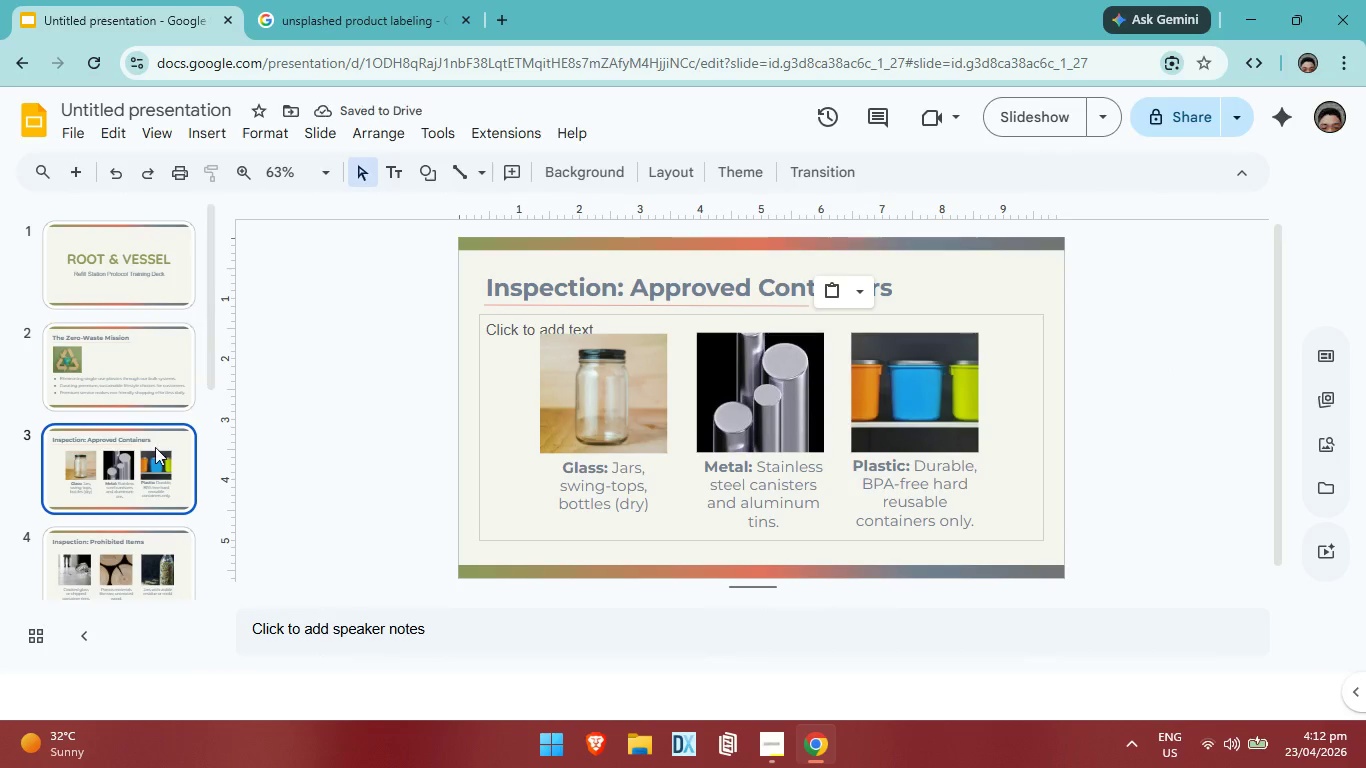 
left_click([155, 447])
 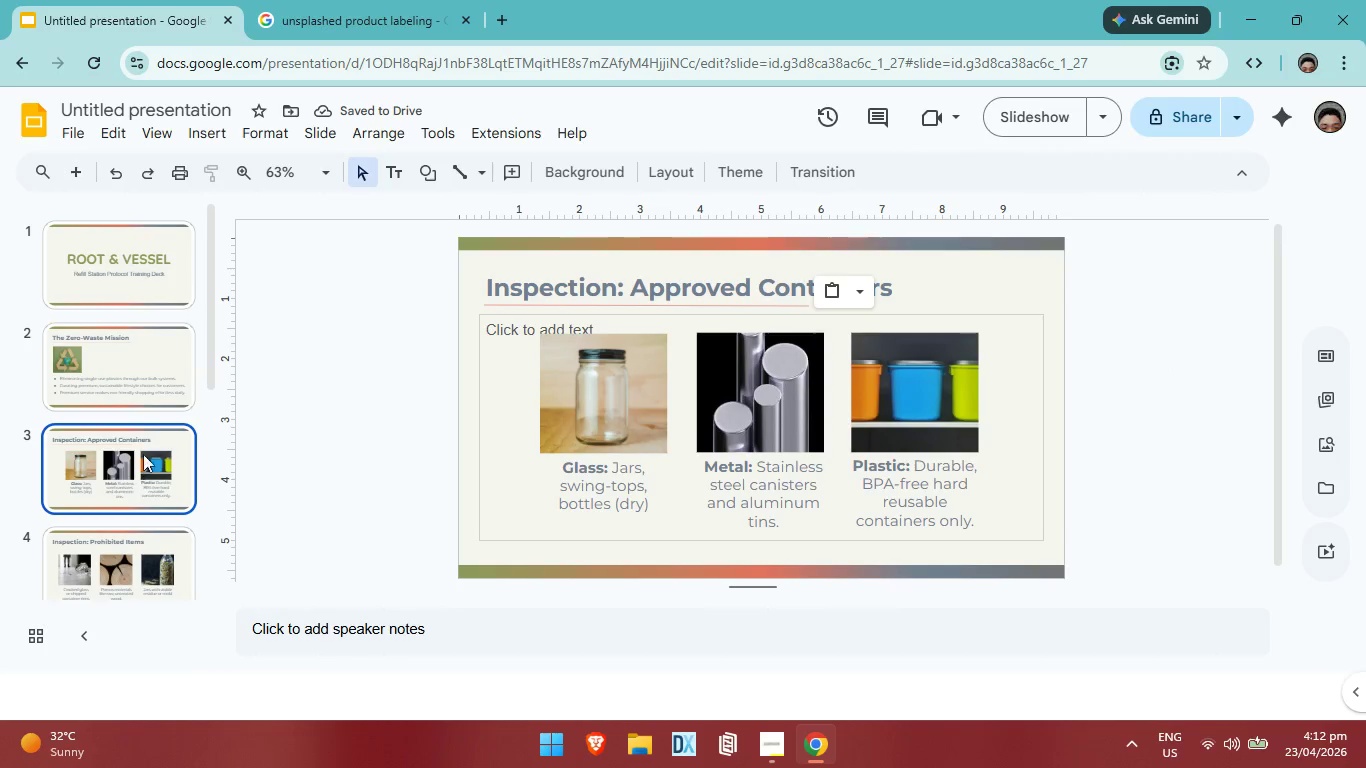 
left_click([141, 442])
 